 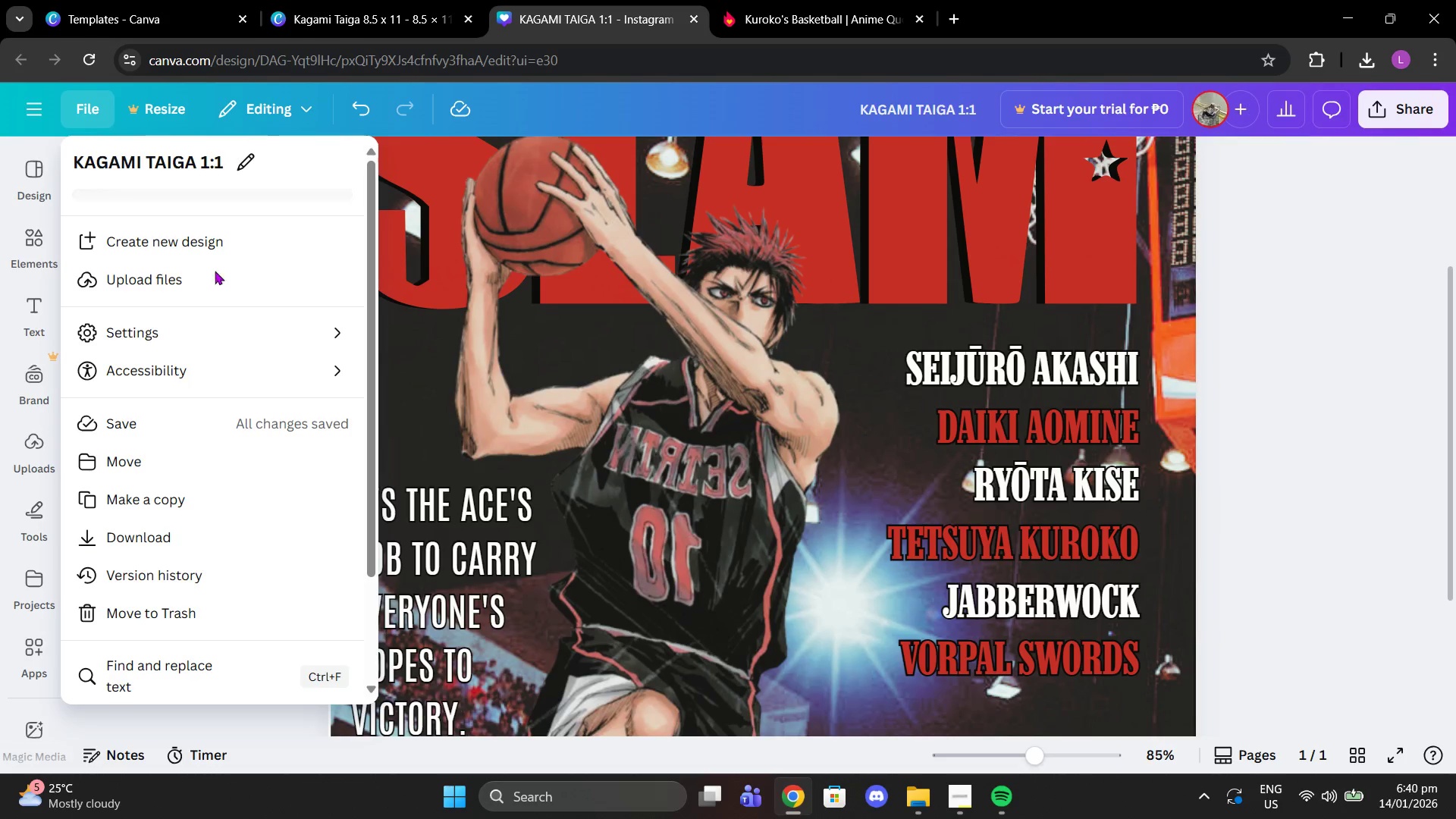 
left_click([272, 334])
 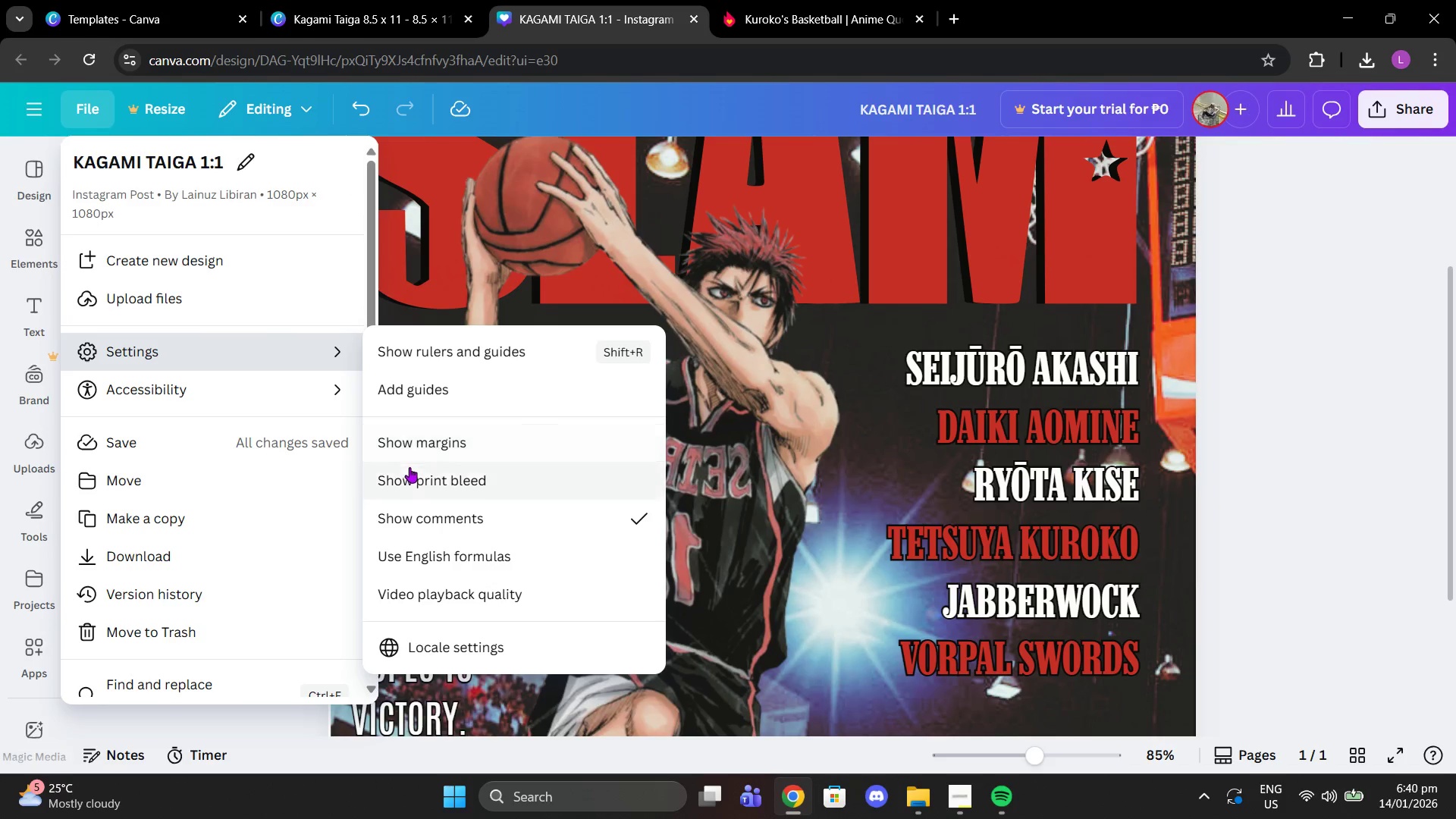 
left_click([414, 473])
 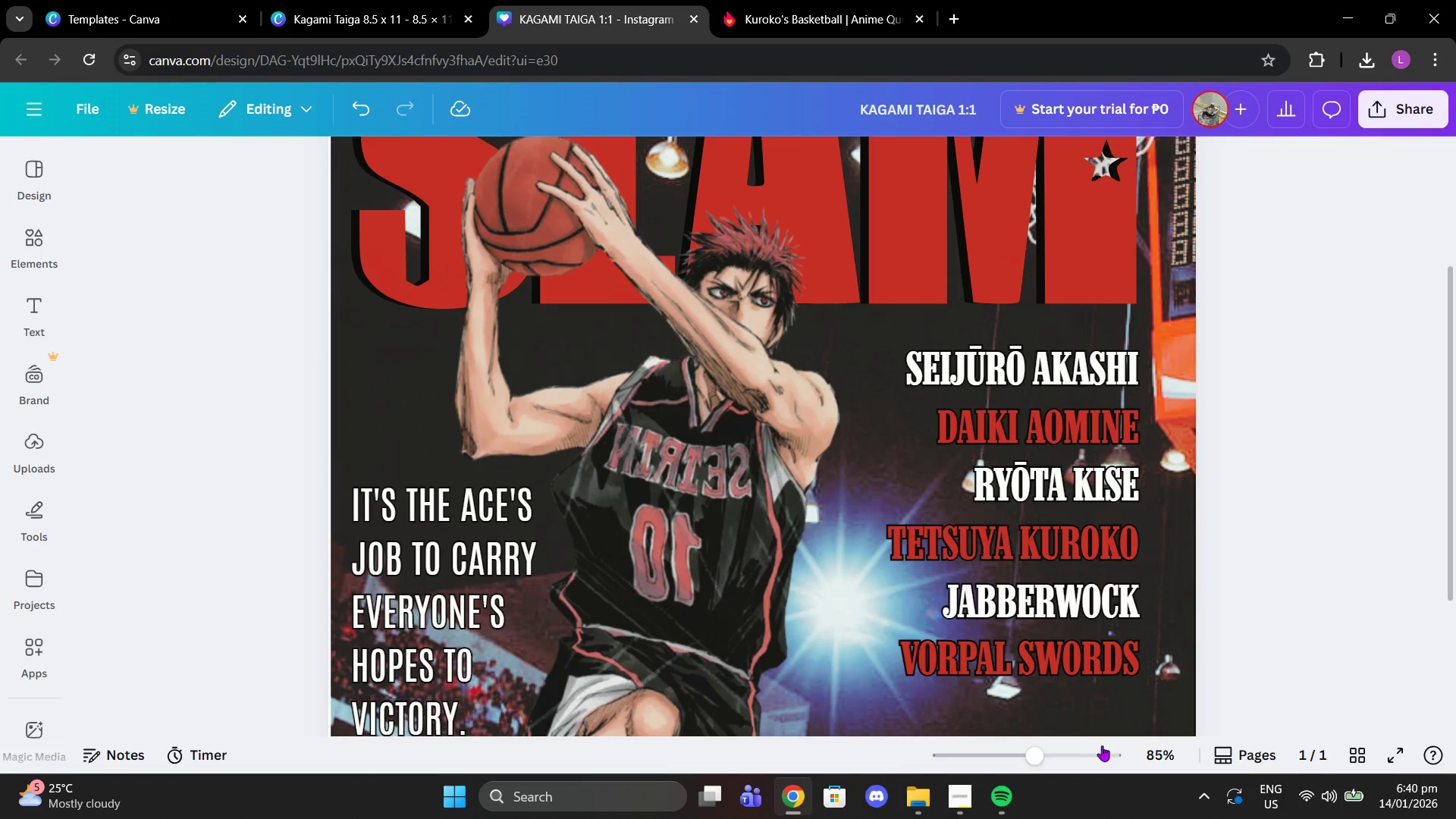 
left_click_drag(start_coordinate=[1044, 748], to_coordinate=[1002, 745])
 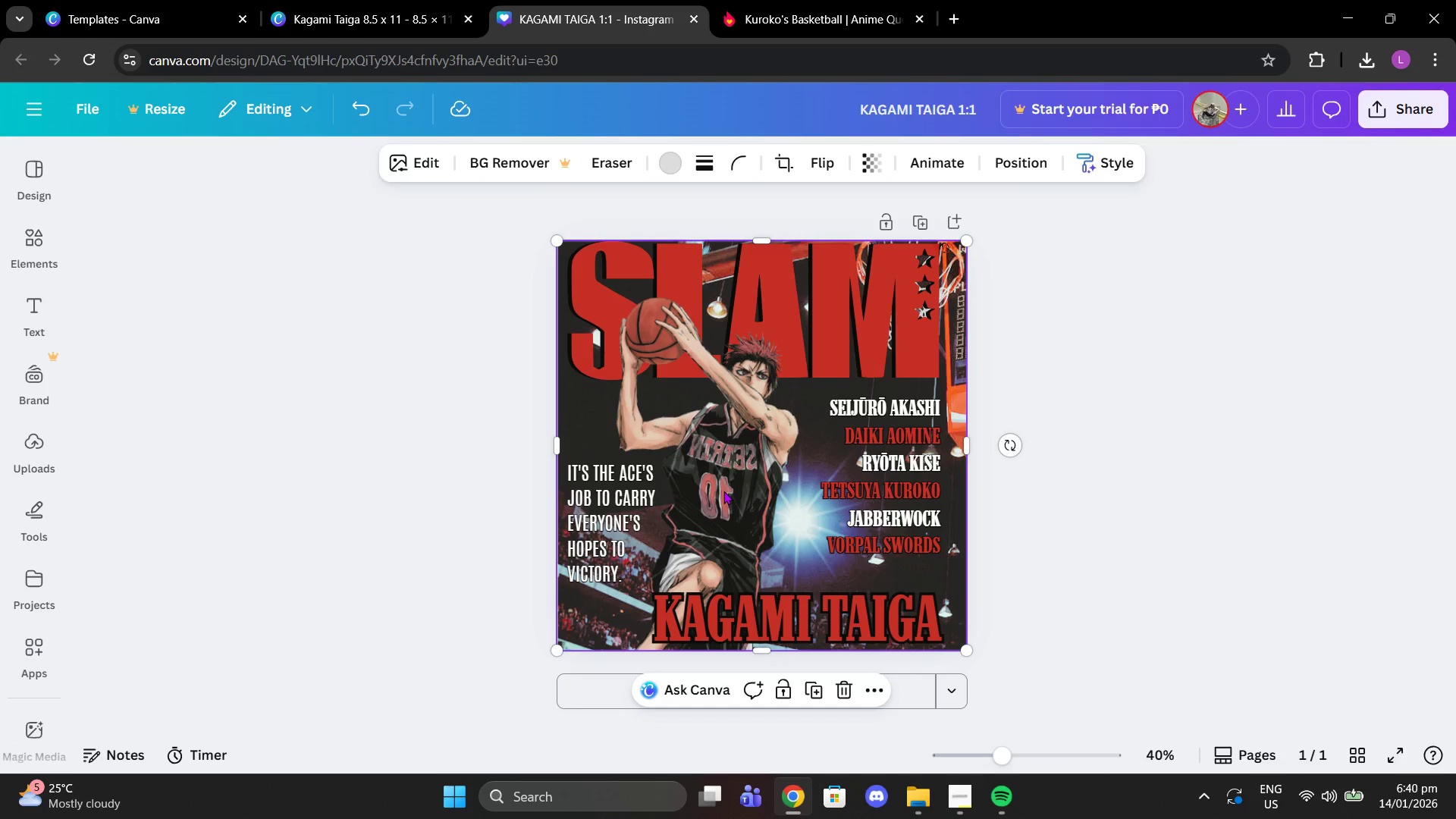 
left_click([723, 491])
 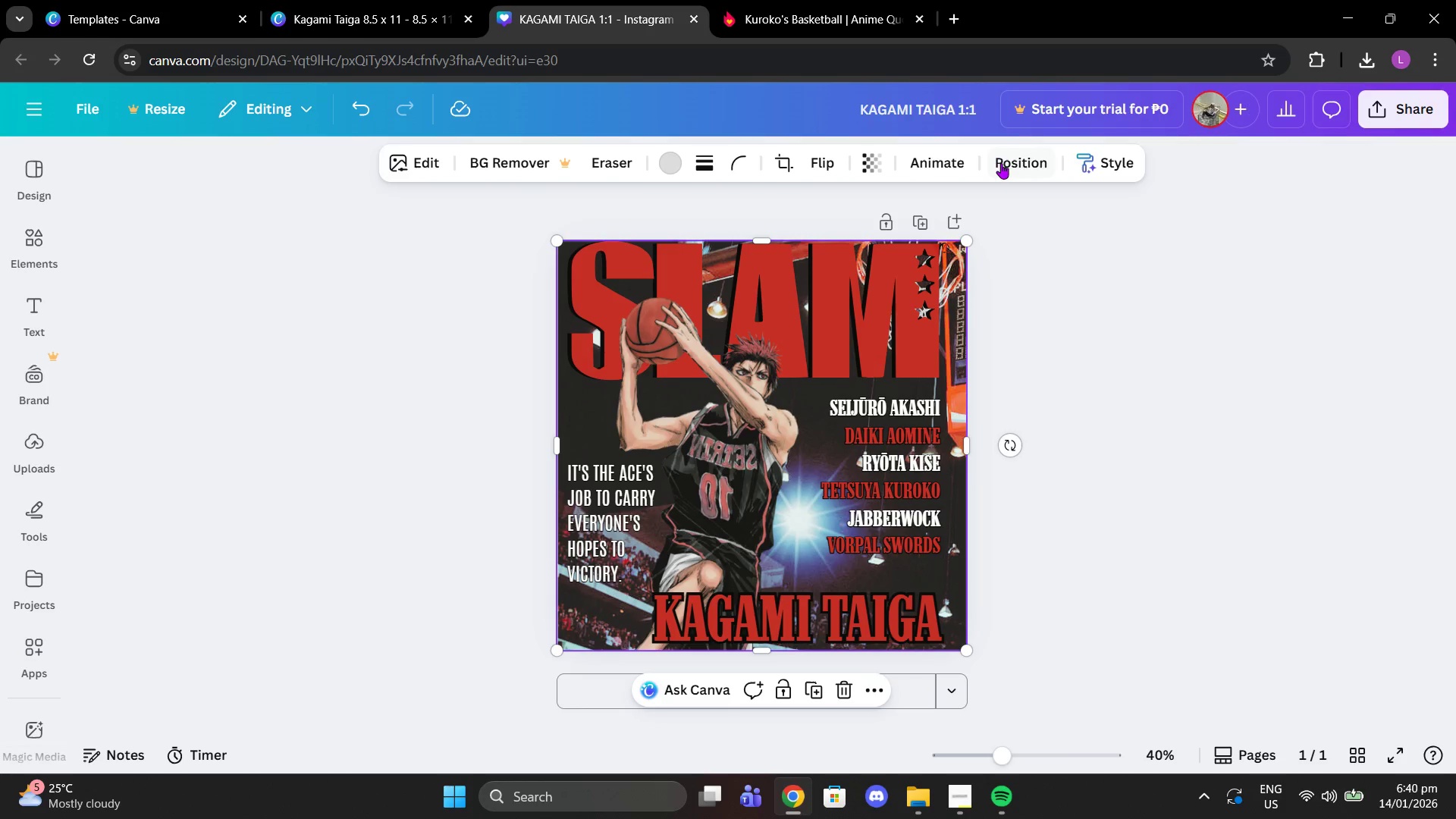 
left_click([1001, 163])
 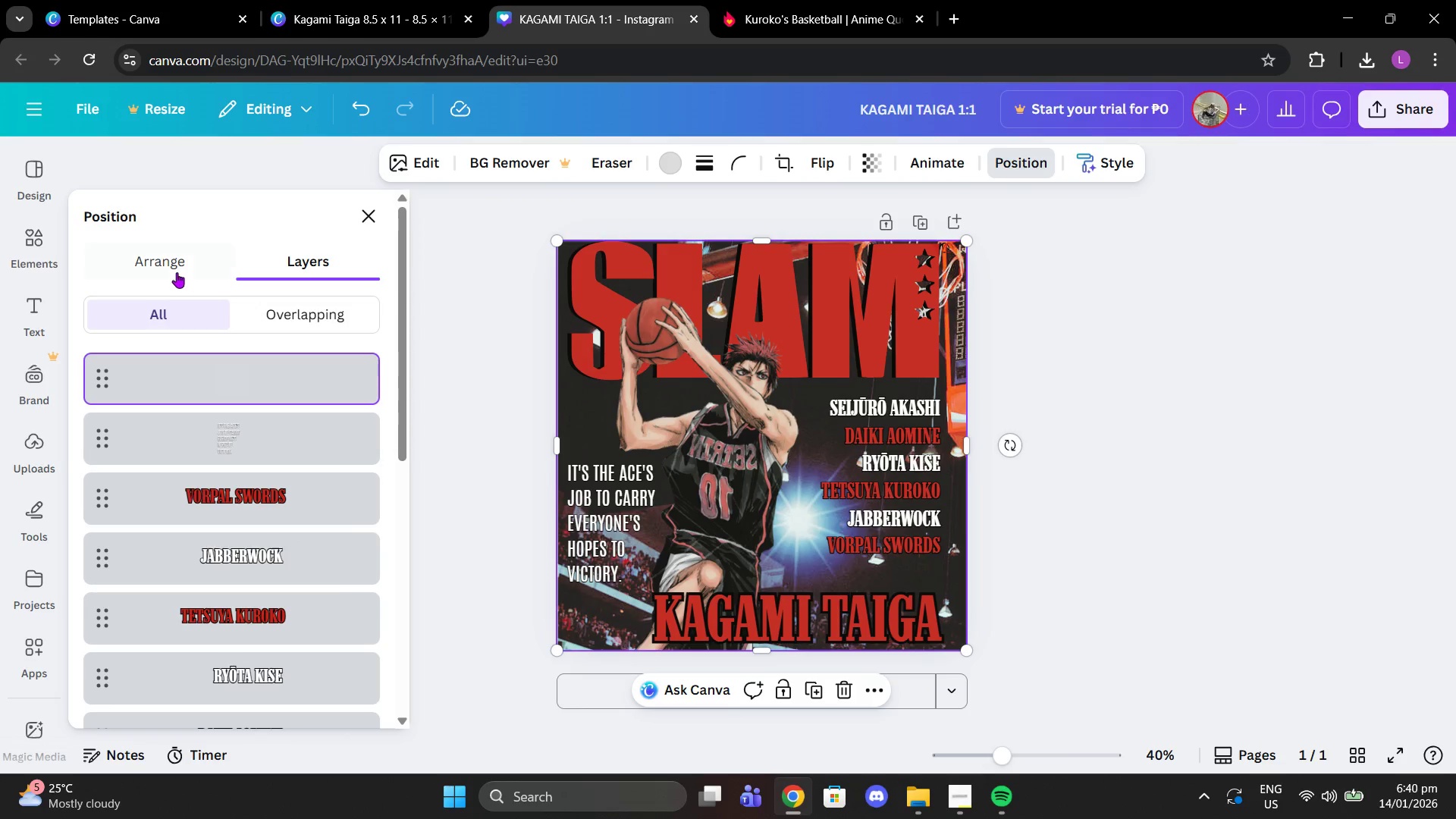 
scroll: coordinate [285, 404], scroll_direction: down, amount: 8.0
 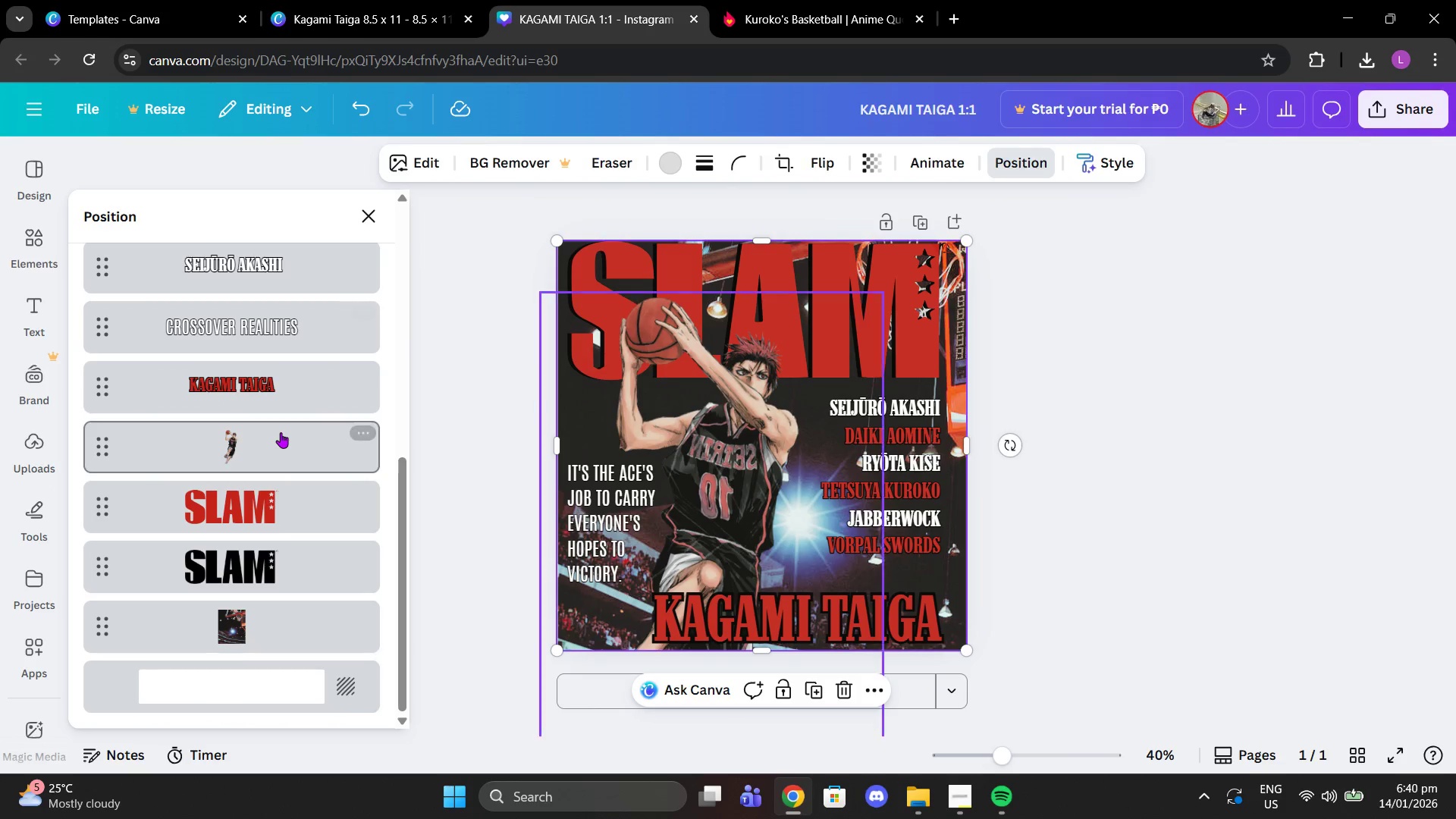 
left_click([281, 432])
 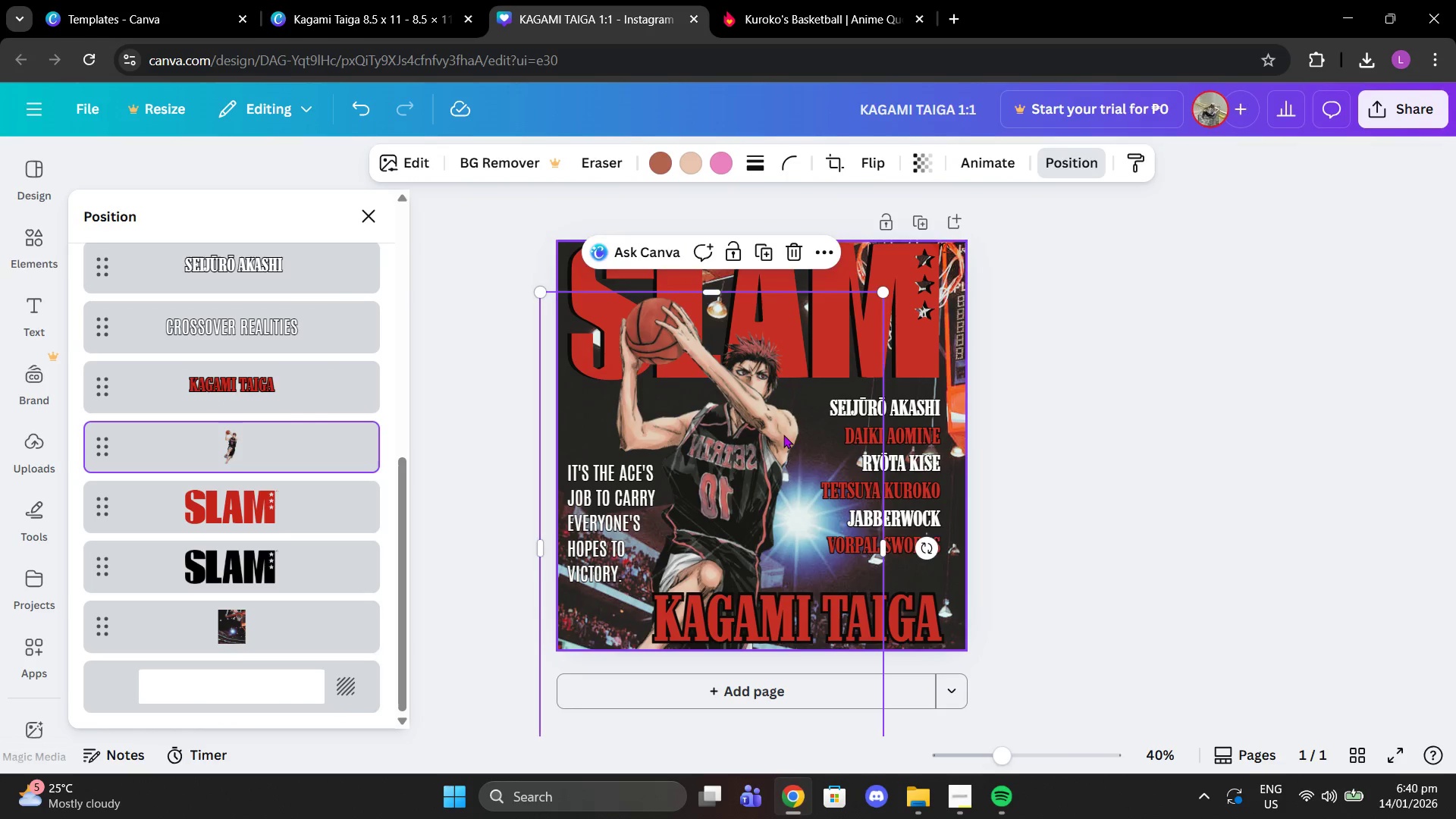 
left_click_drag(start_coordinate=[783, 435], to_coordinate=[785, 444])
 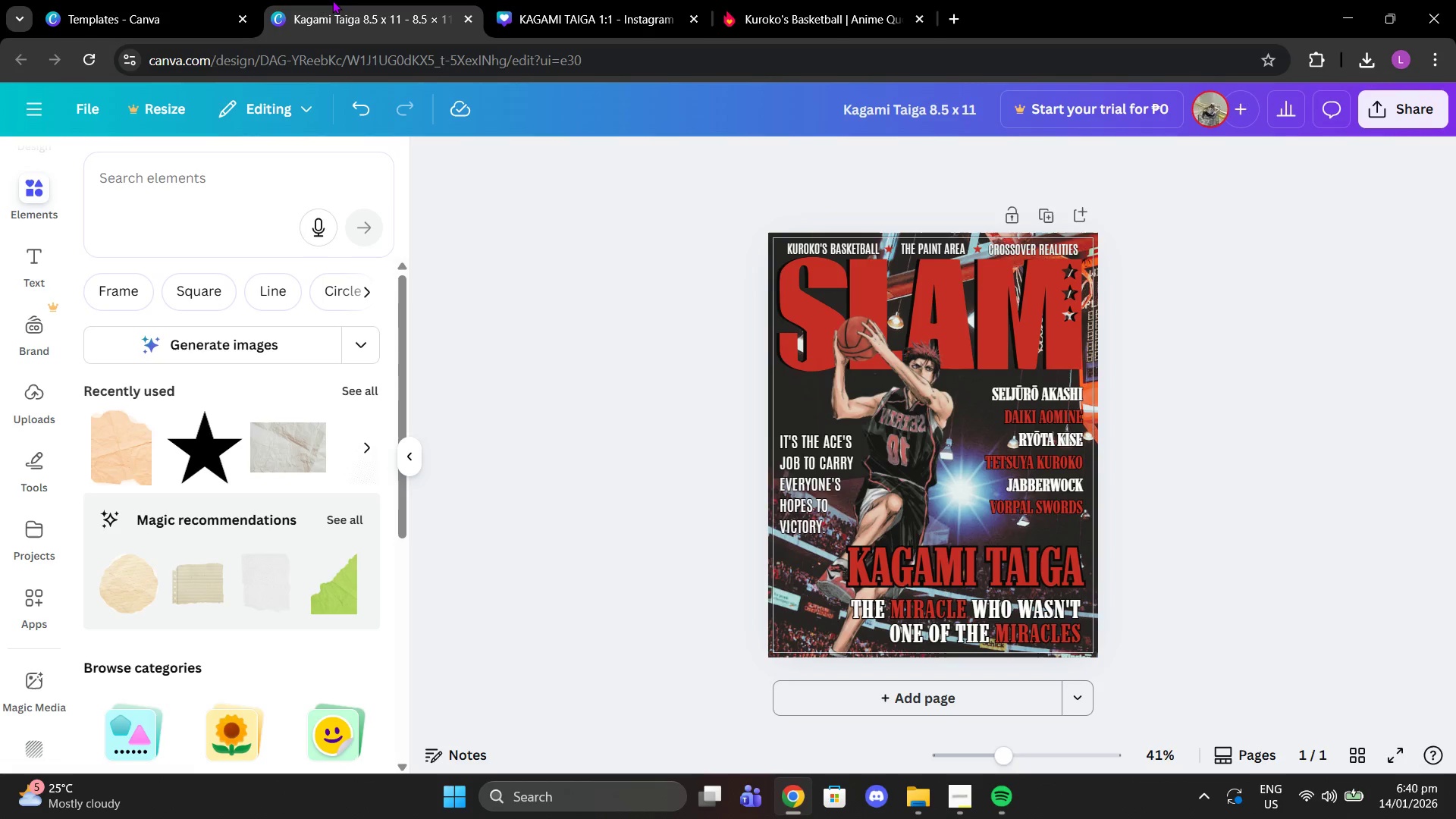 
left_click([332, 0])
 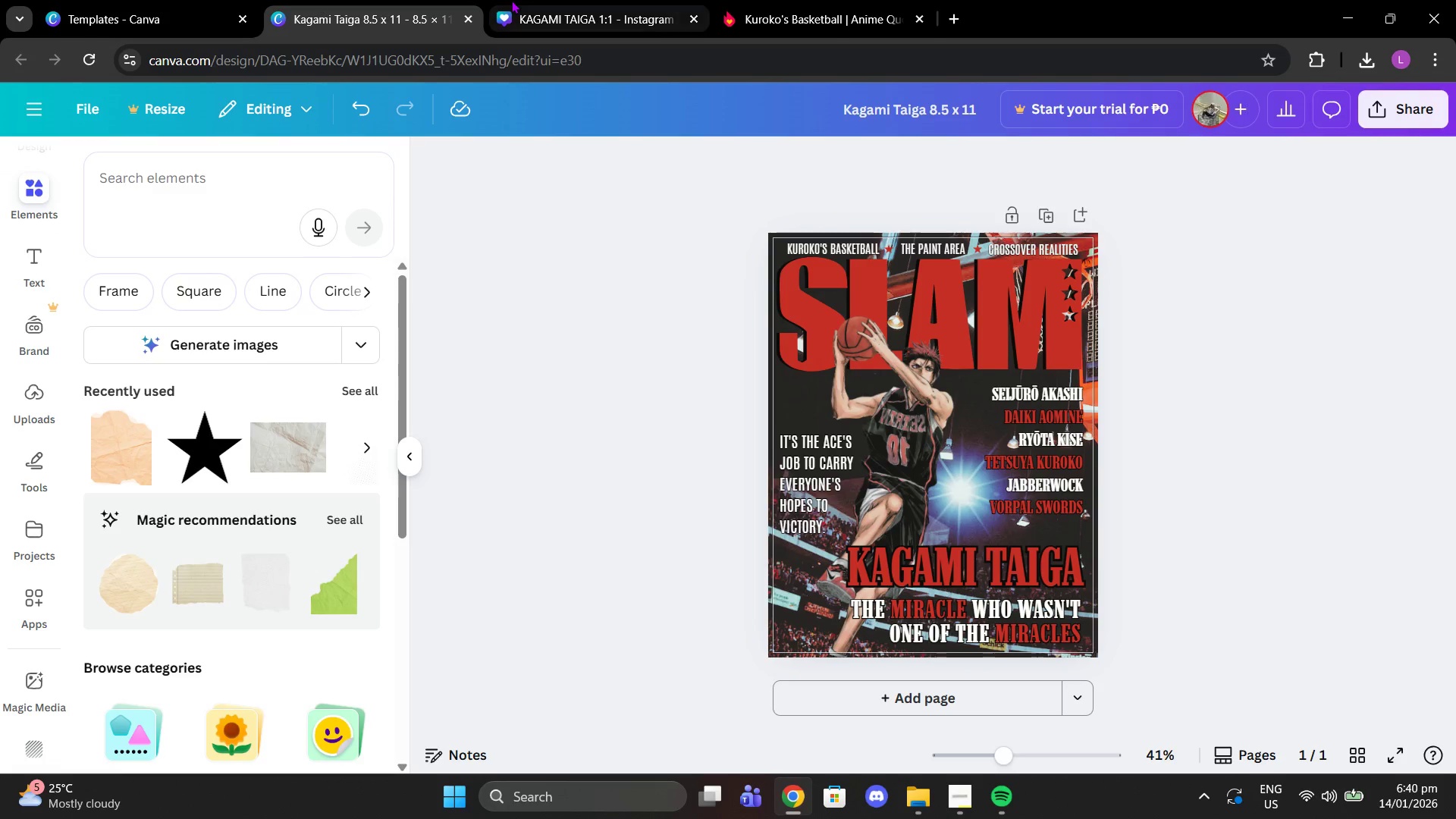 
left_click([511, 0])
 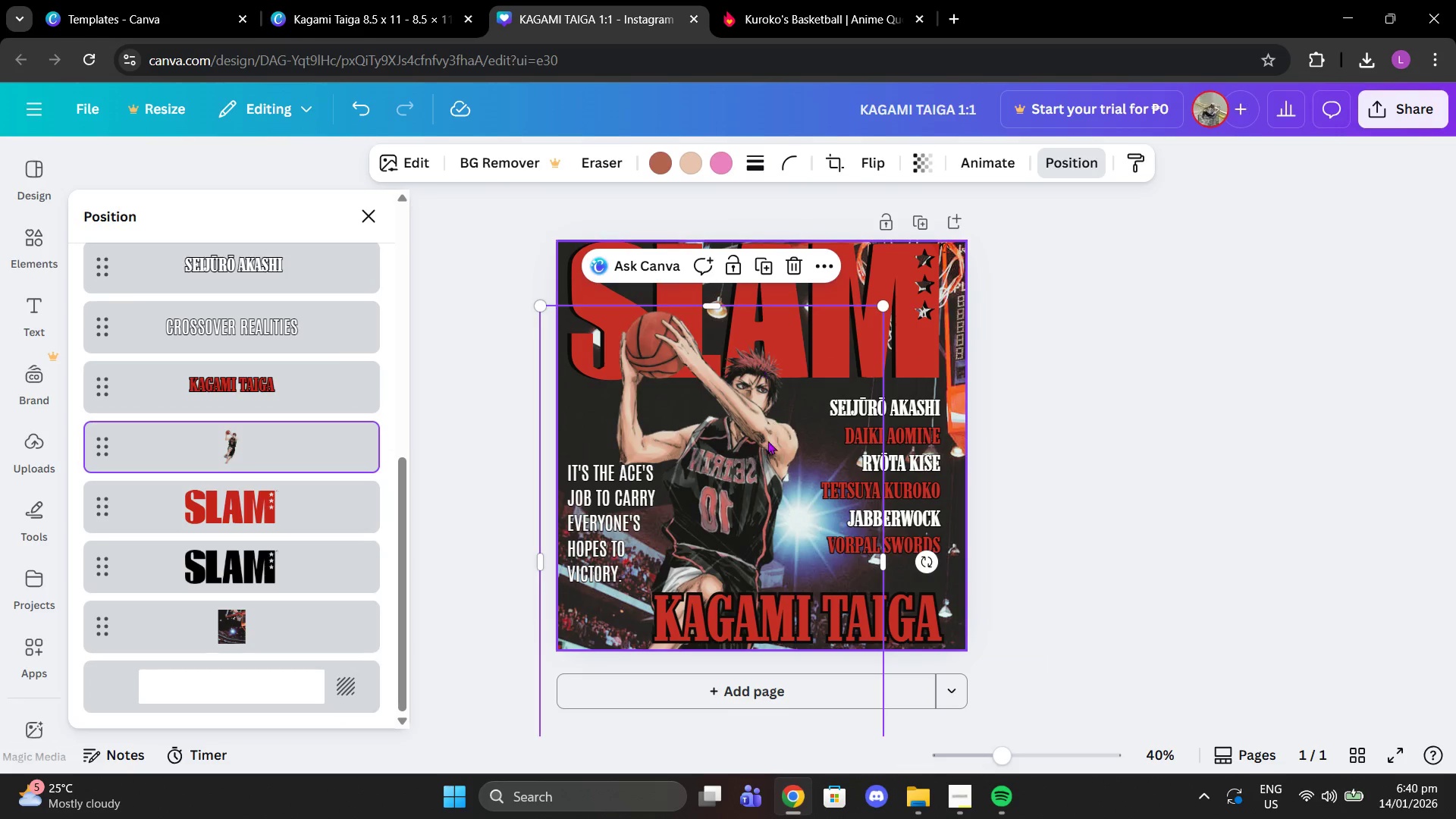 
left_click_drag(start_coordinate=[764, 448], to_coordinate=[775, 444])
 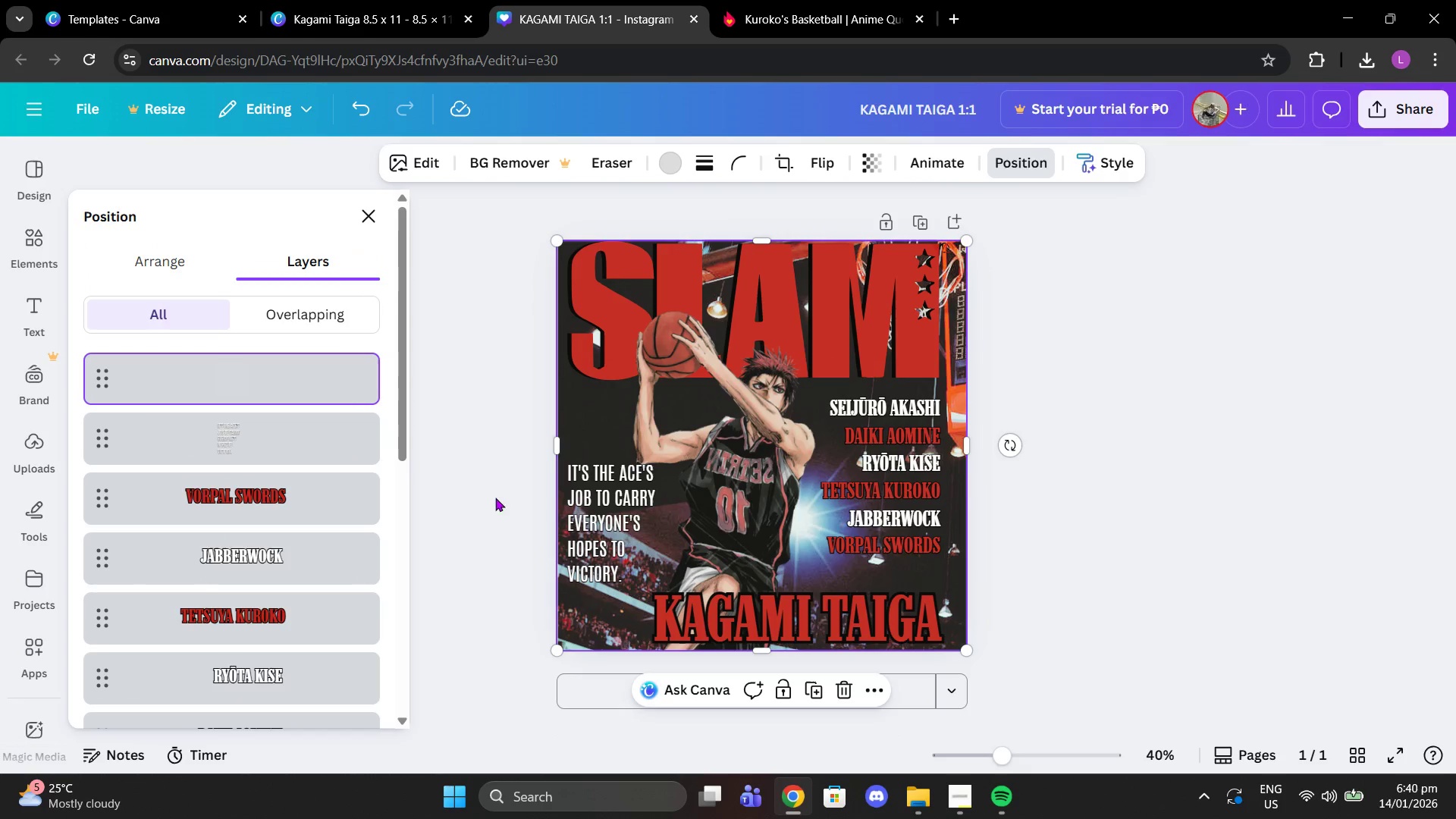 
double_click([486, 492])
 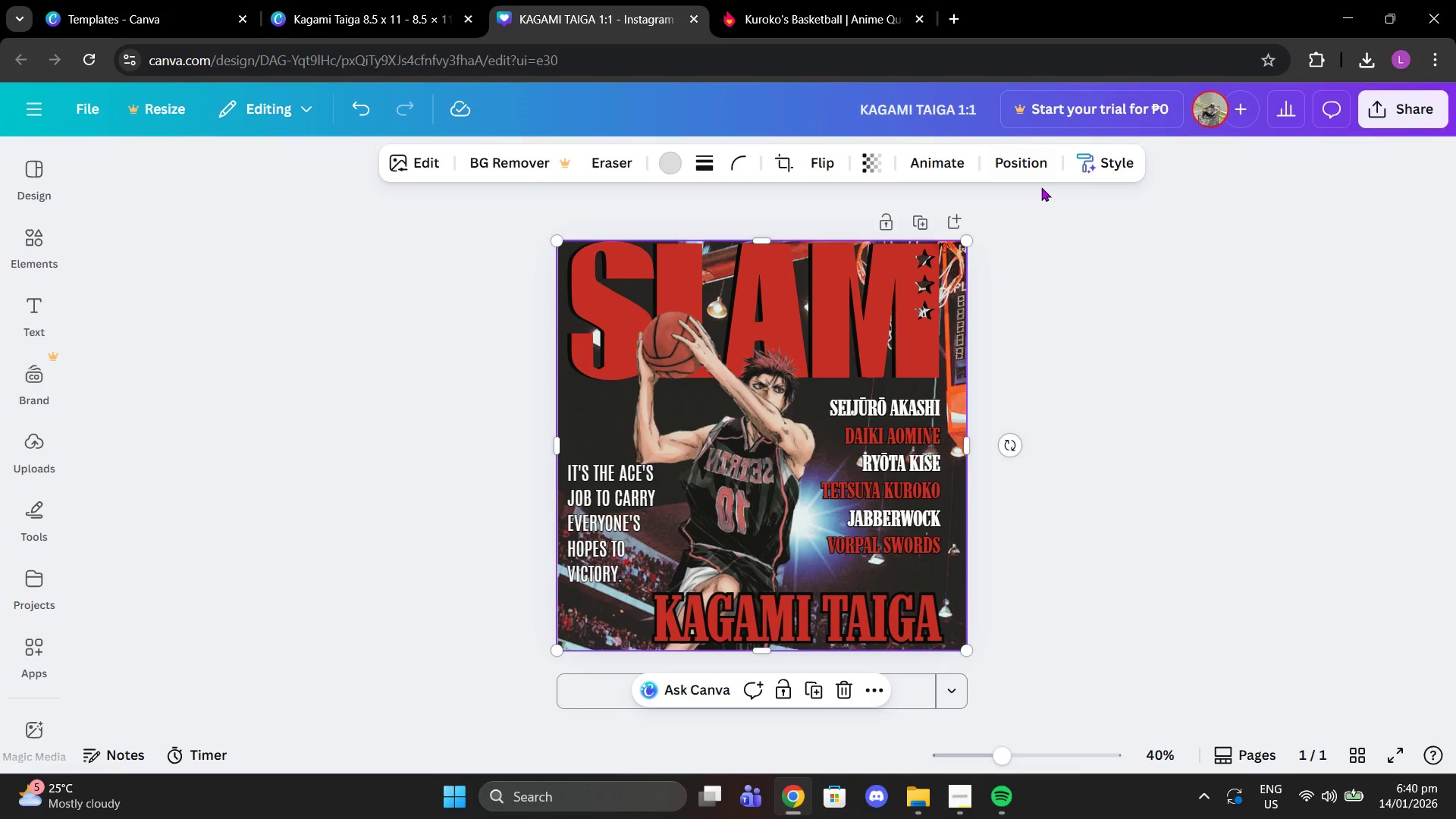 
left_click([1038, 164])
 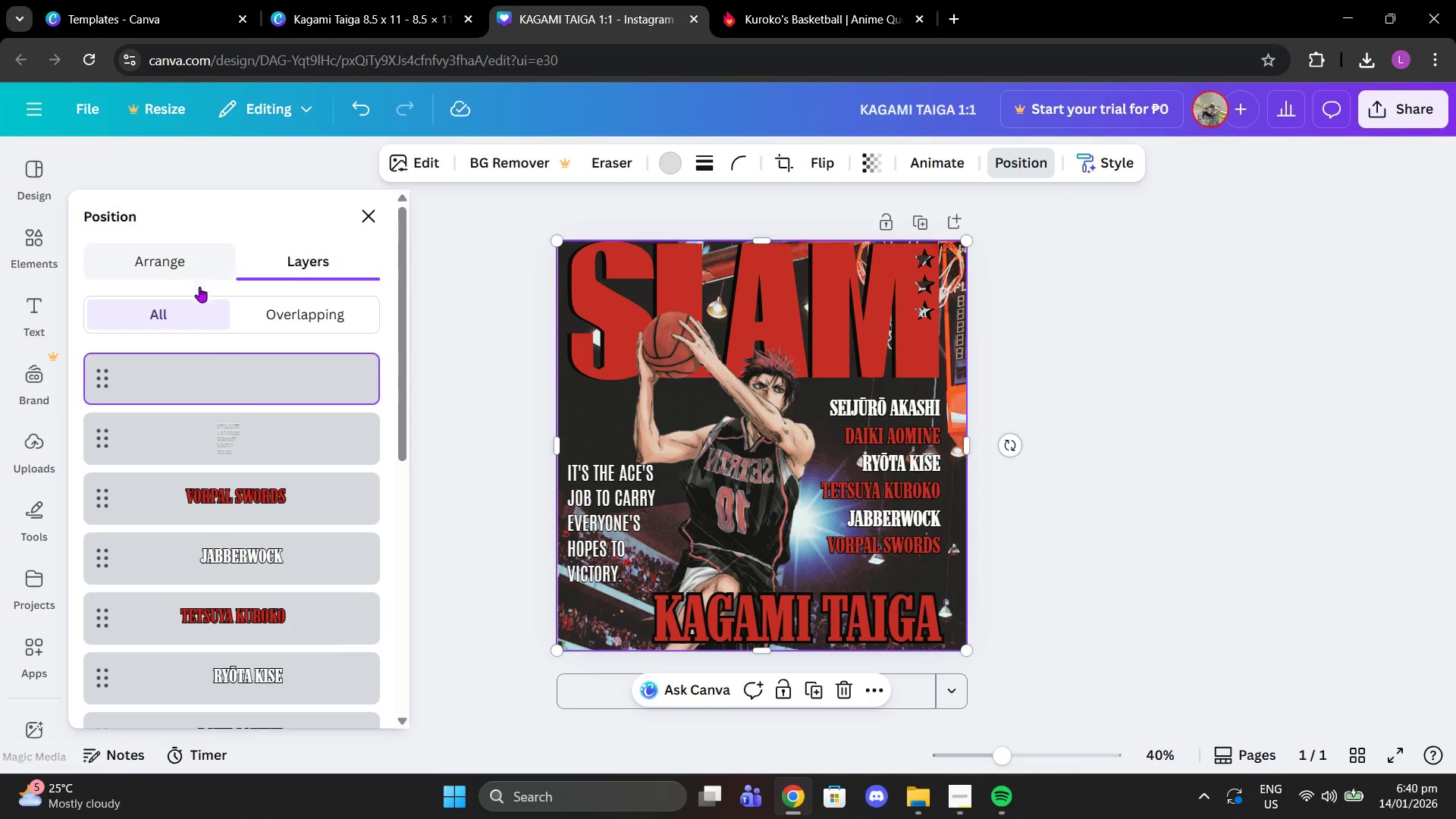 
scroll: coordinate [284, 481], scroll_direction: down, amount: 1.0
 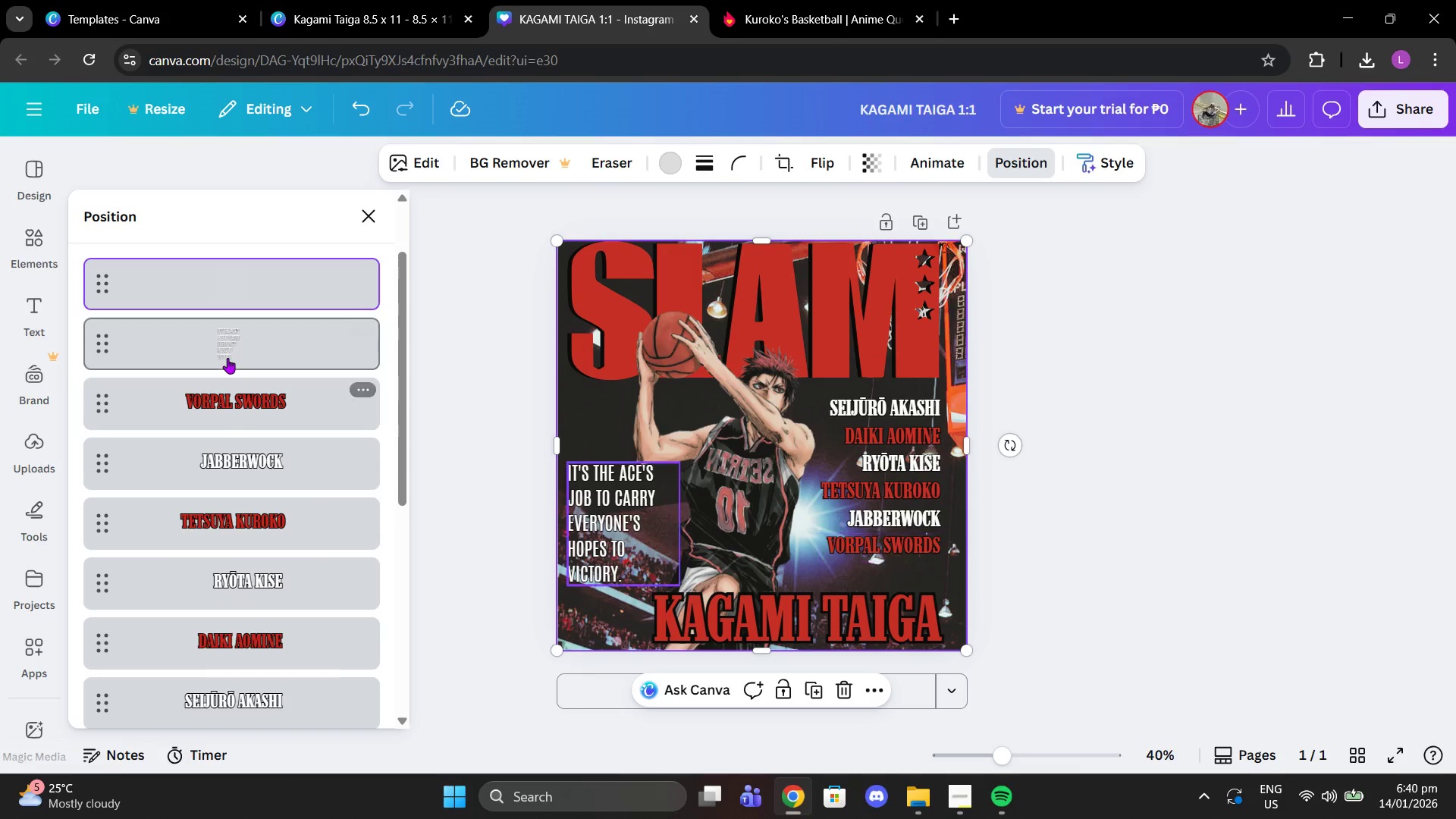 
left_click([228, 358])
 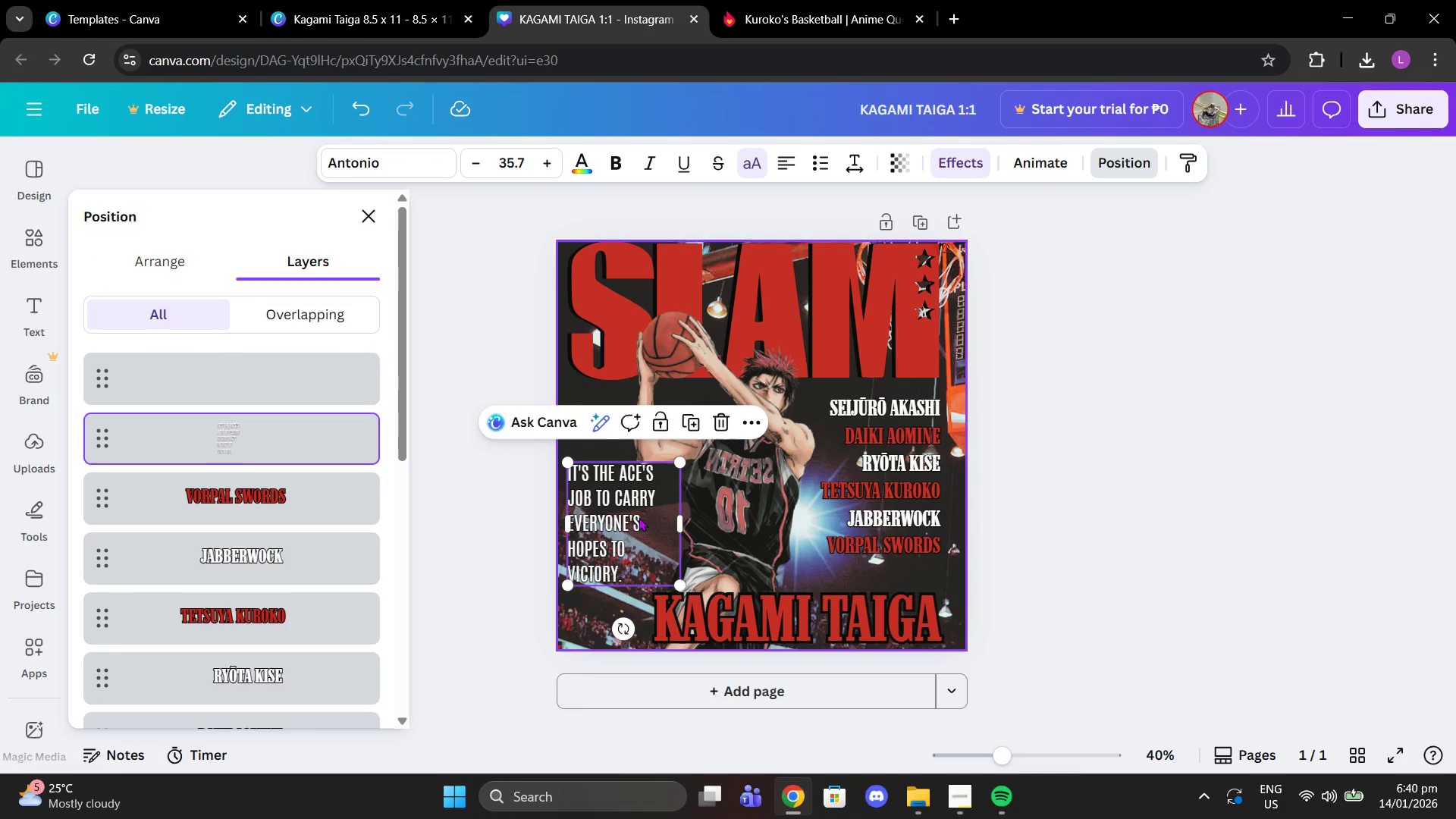 
left_click_drag(start_coordinate=[636, 516], to_coordinate=[636, 522])
 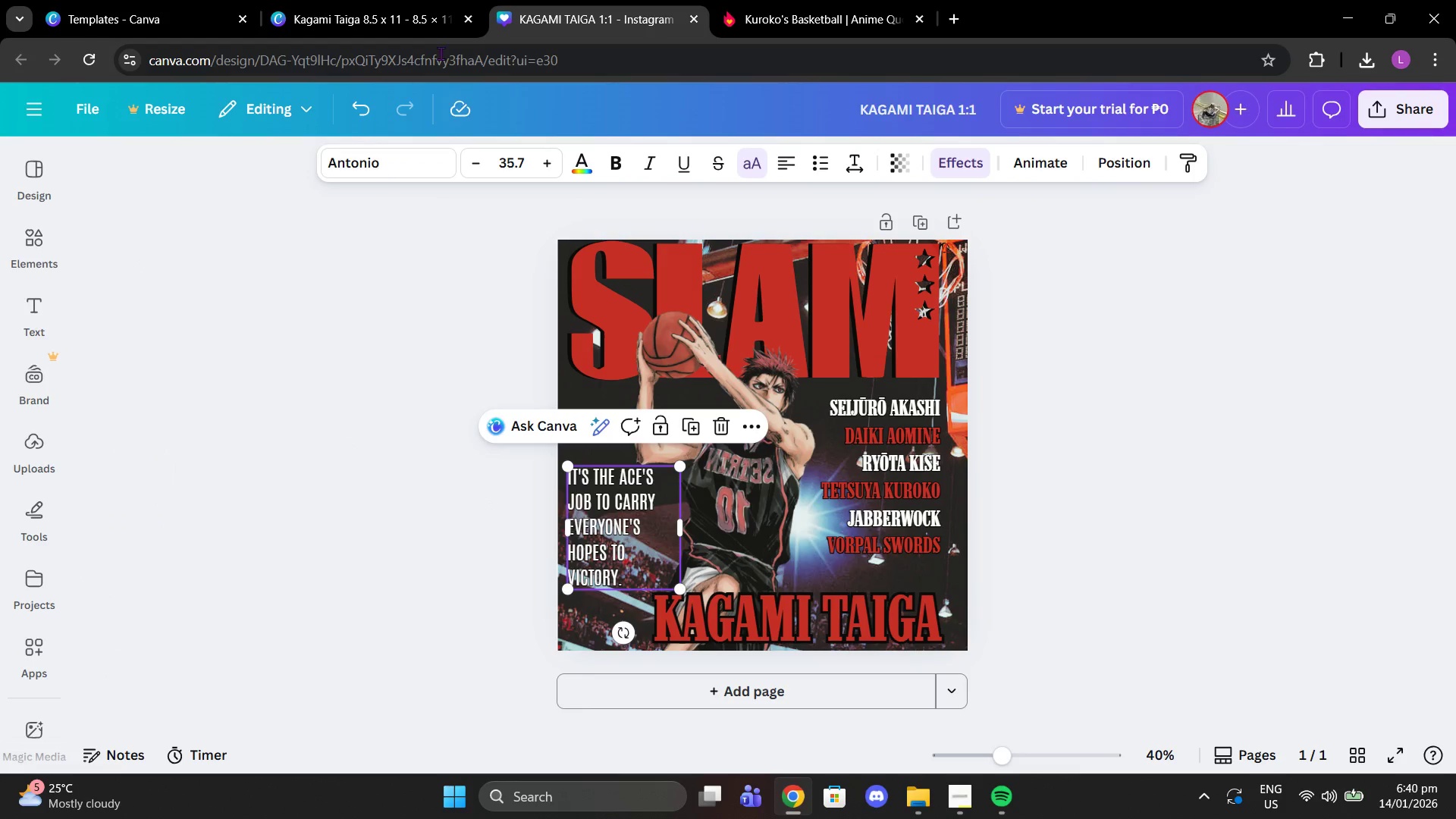 
left_click([415, 0])
 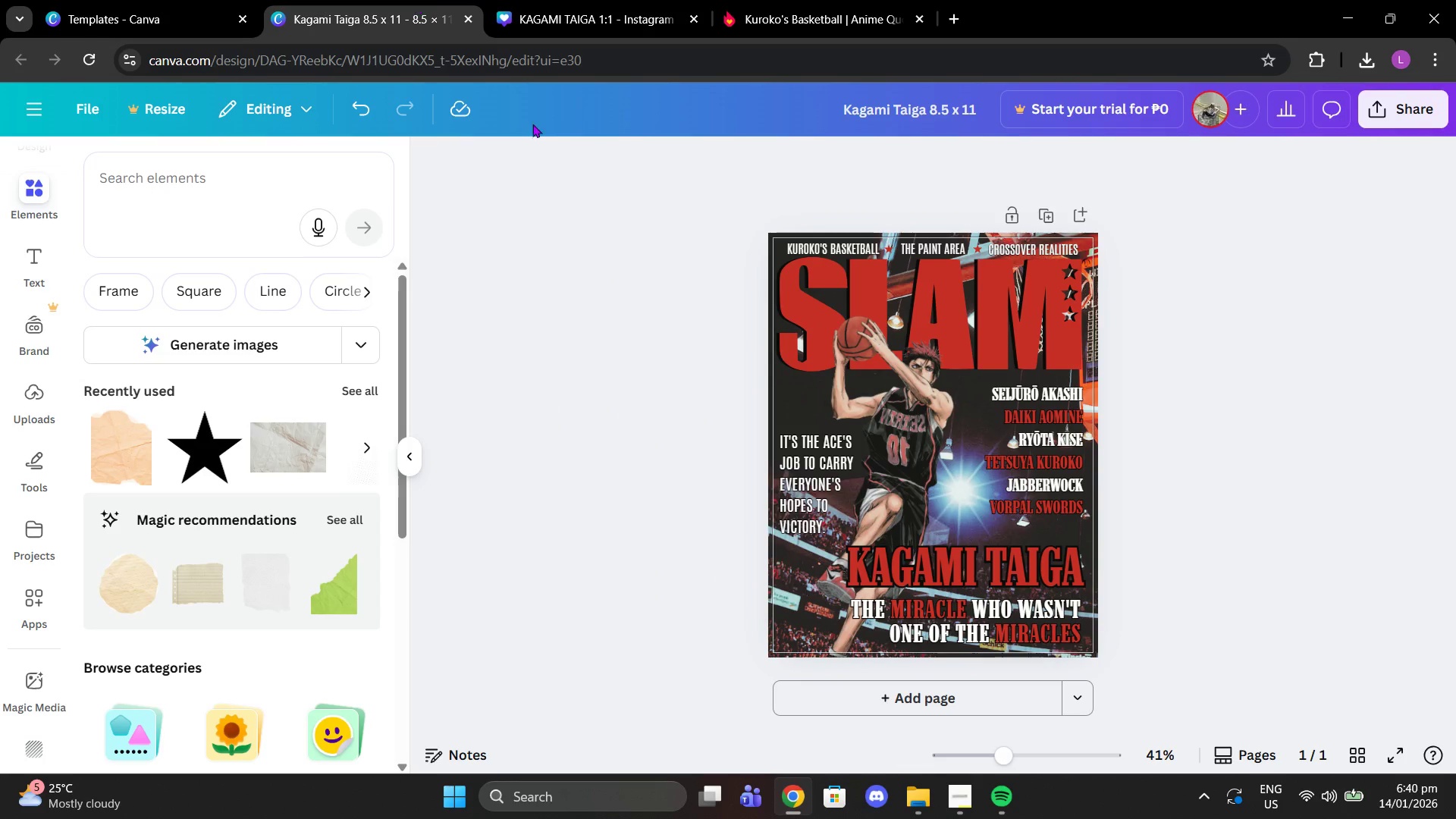 
left_click([827, 484])
 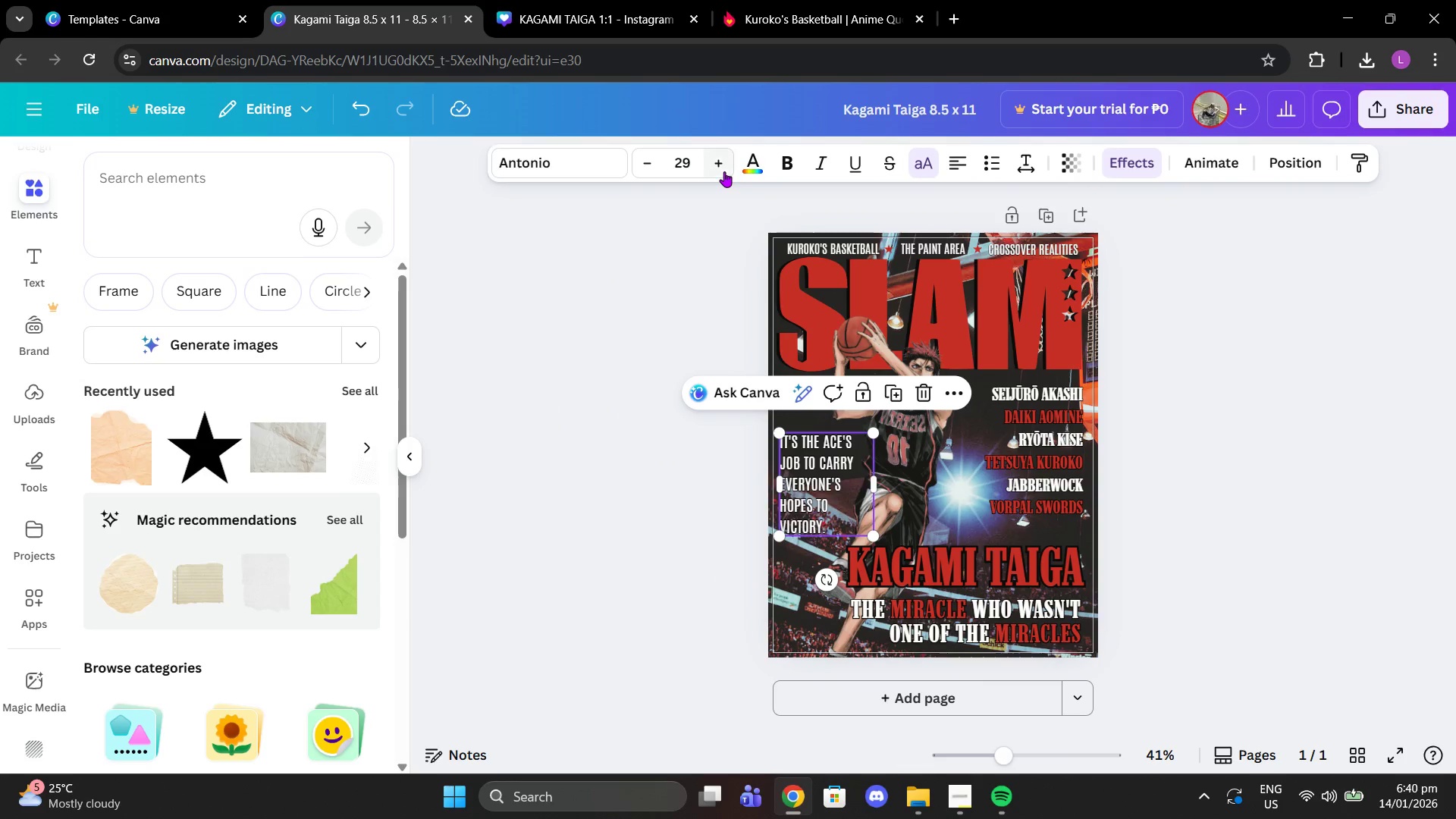 
double_click([724, 171])
 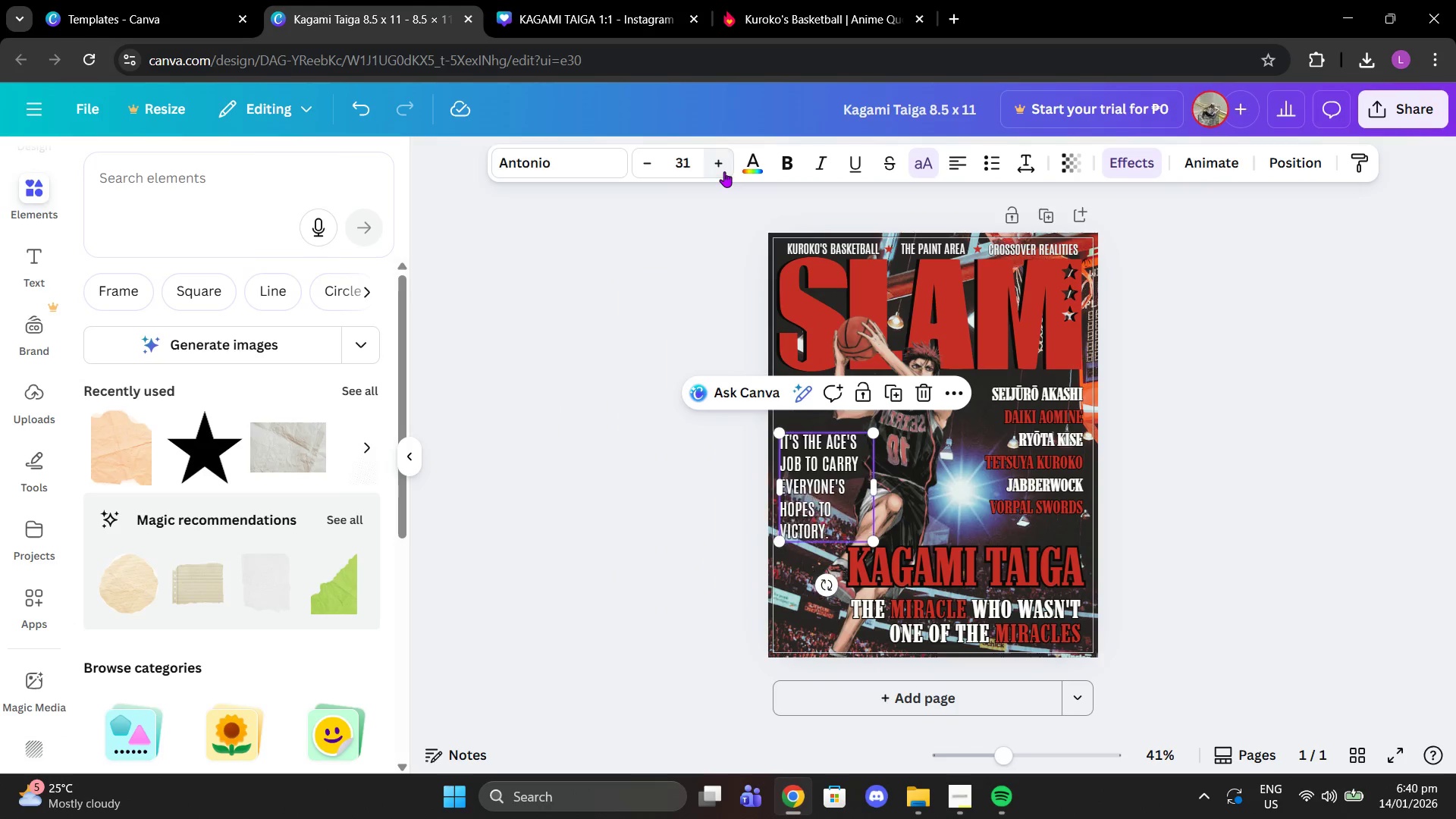 
triple_click([724, 171])
 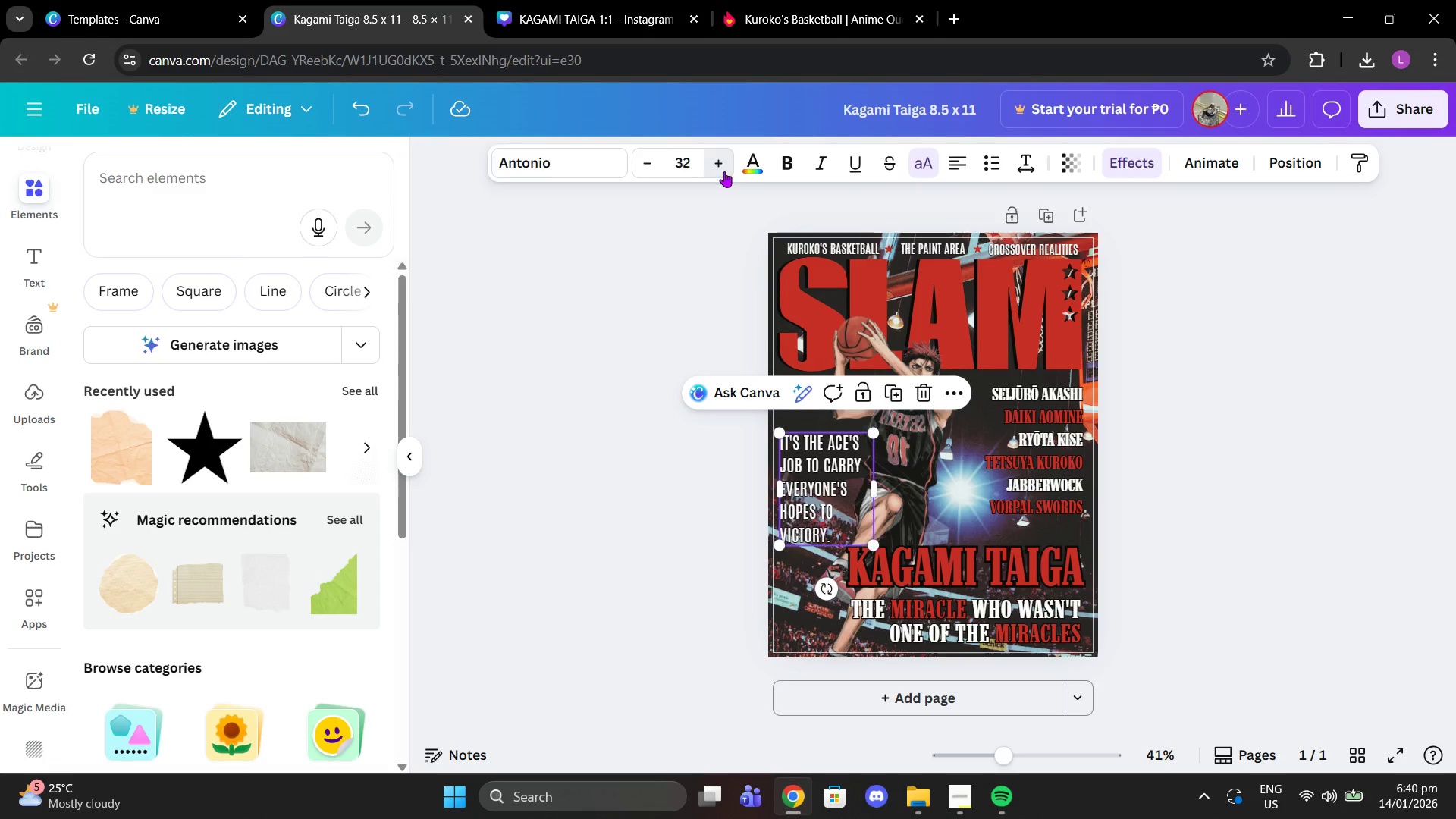 
triple_click([724, 171])
 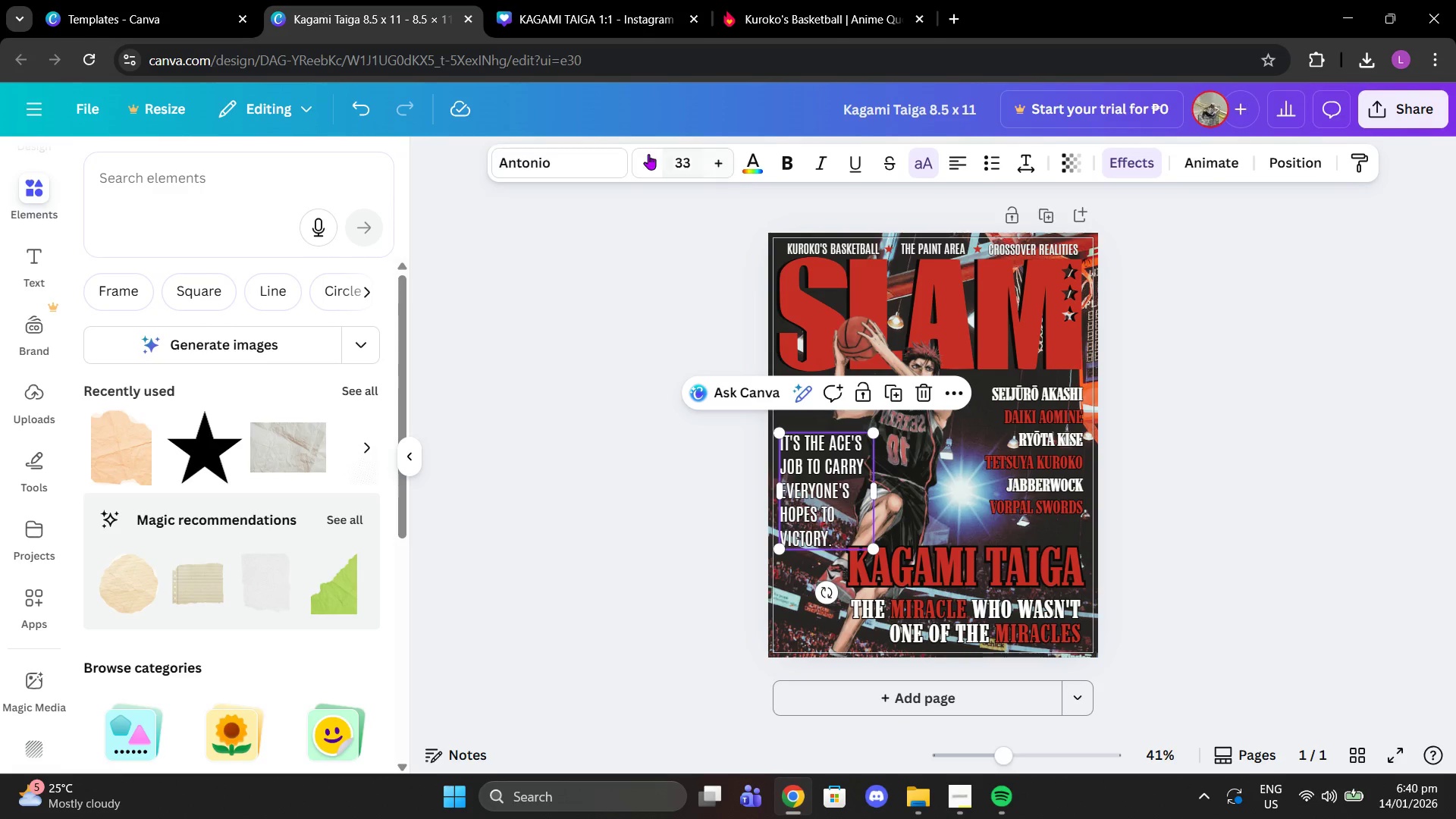 
left_click([641, 152])
 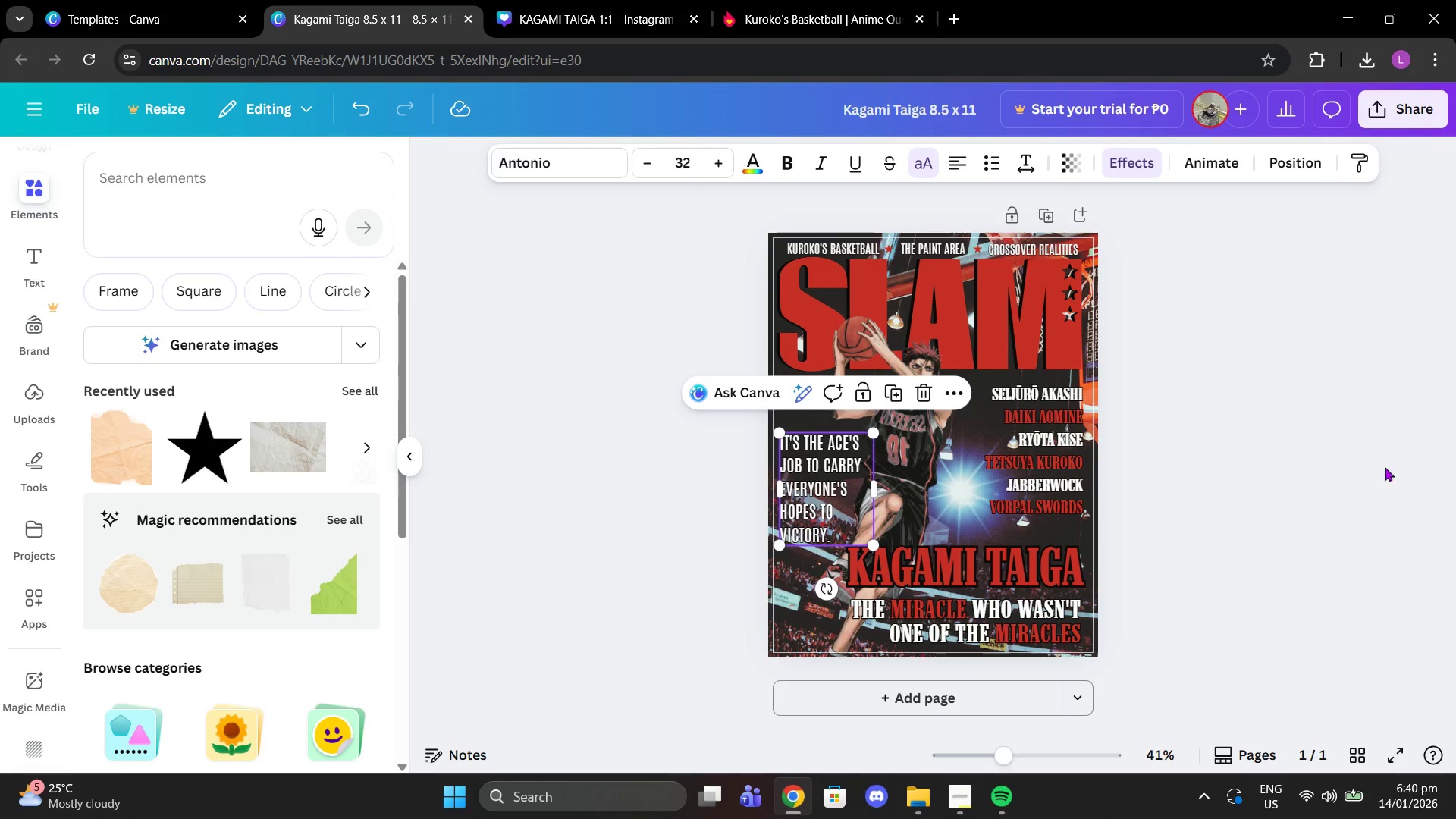 
double_click([1360, 450])
 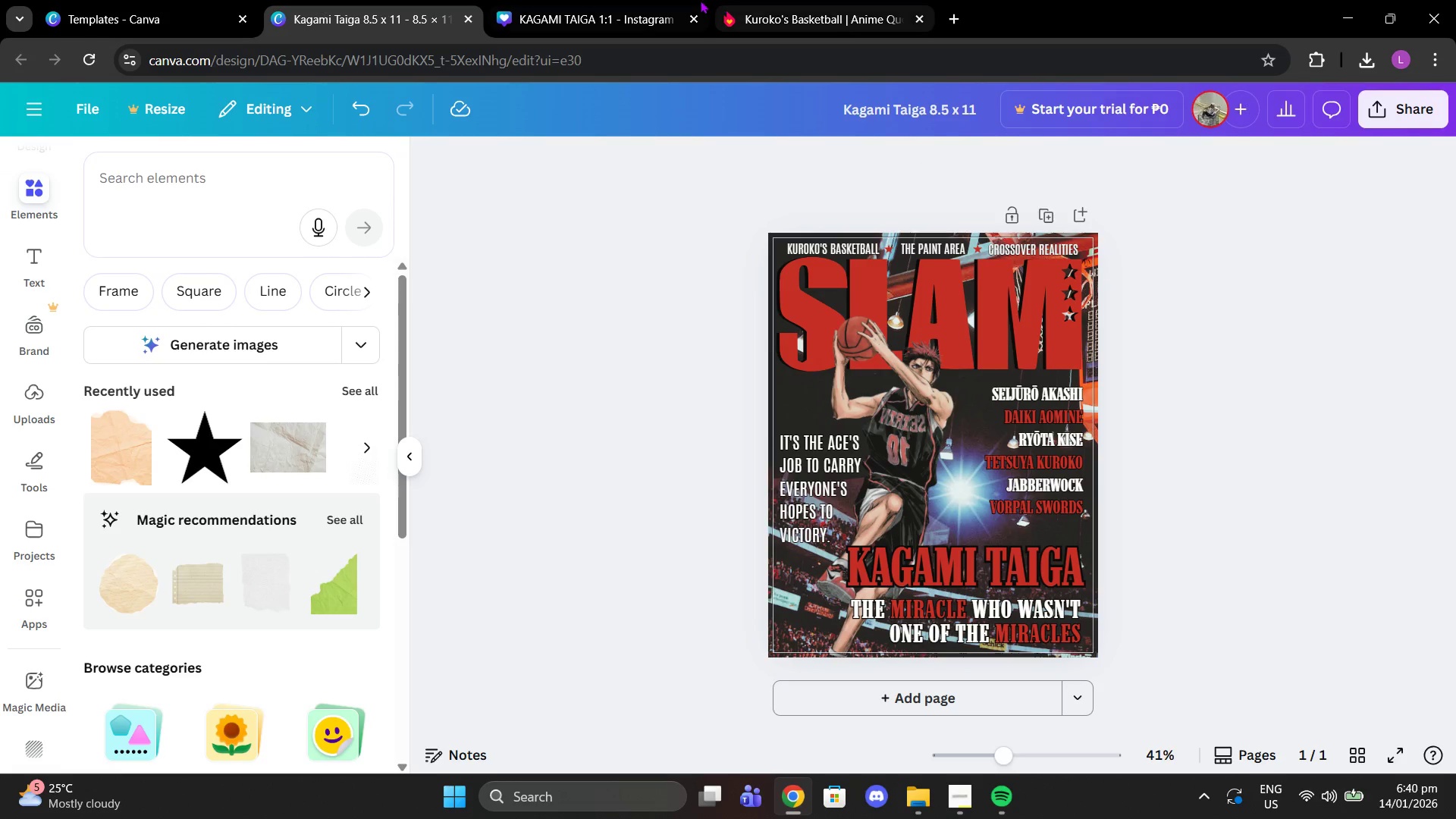 
left_click([666, 0])
 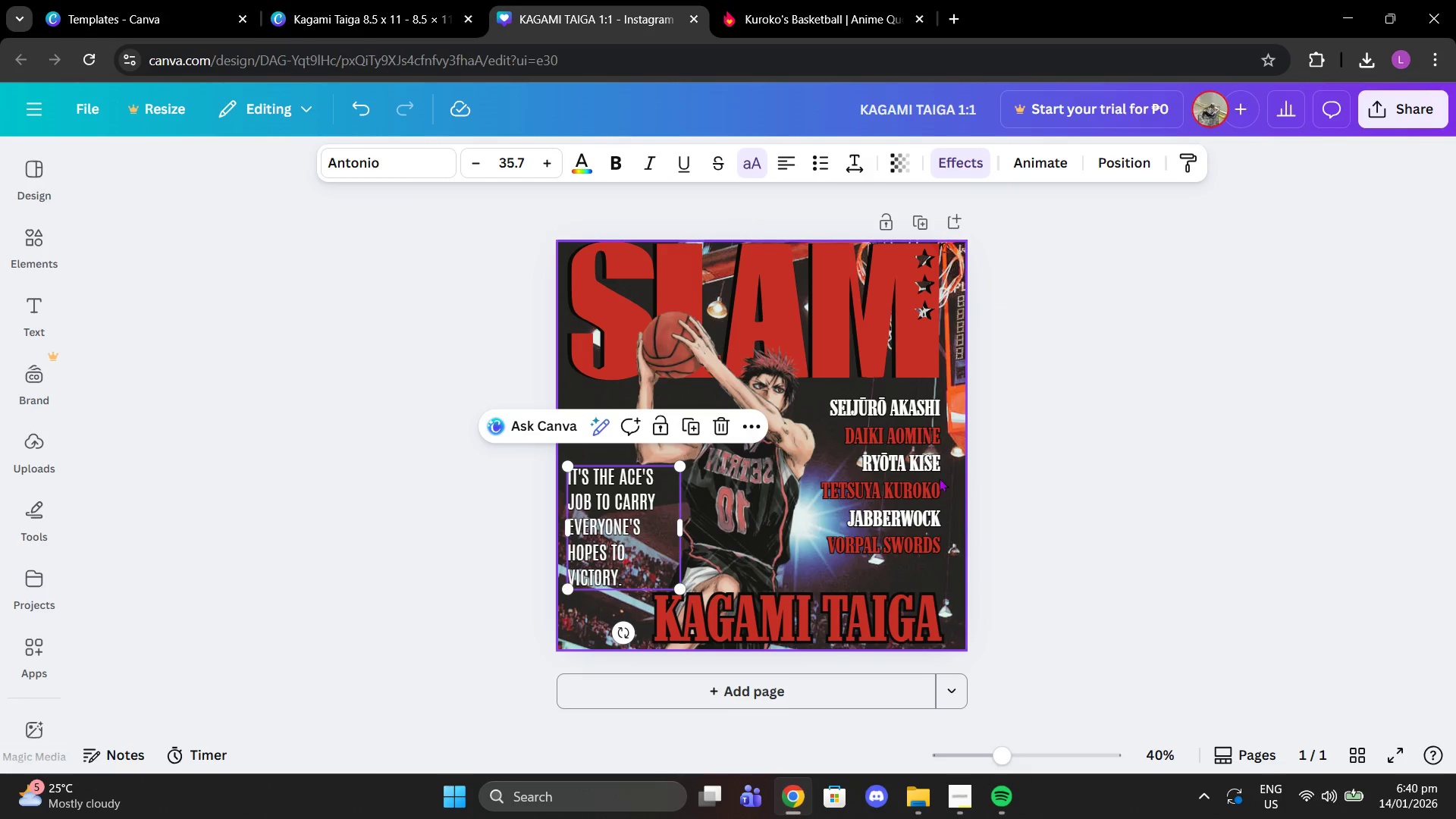 
left_click([916, 466])
 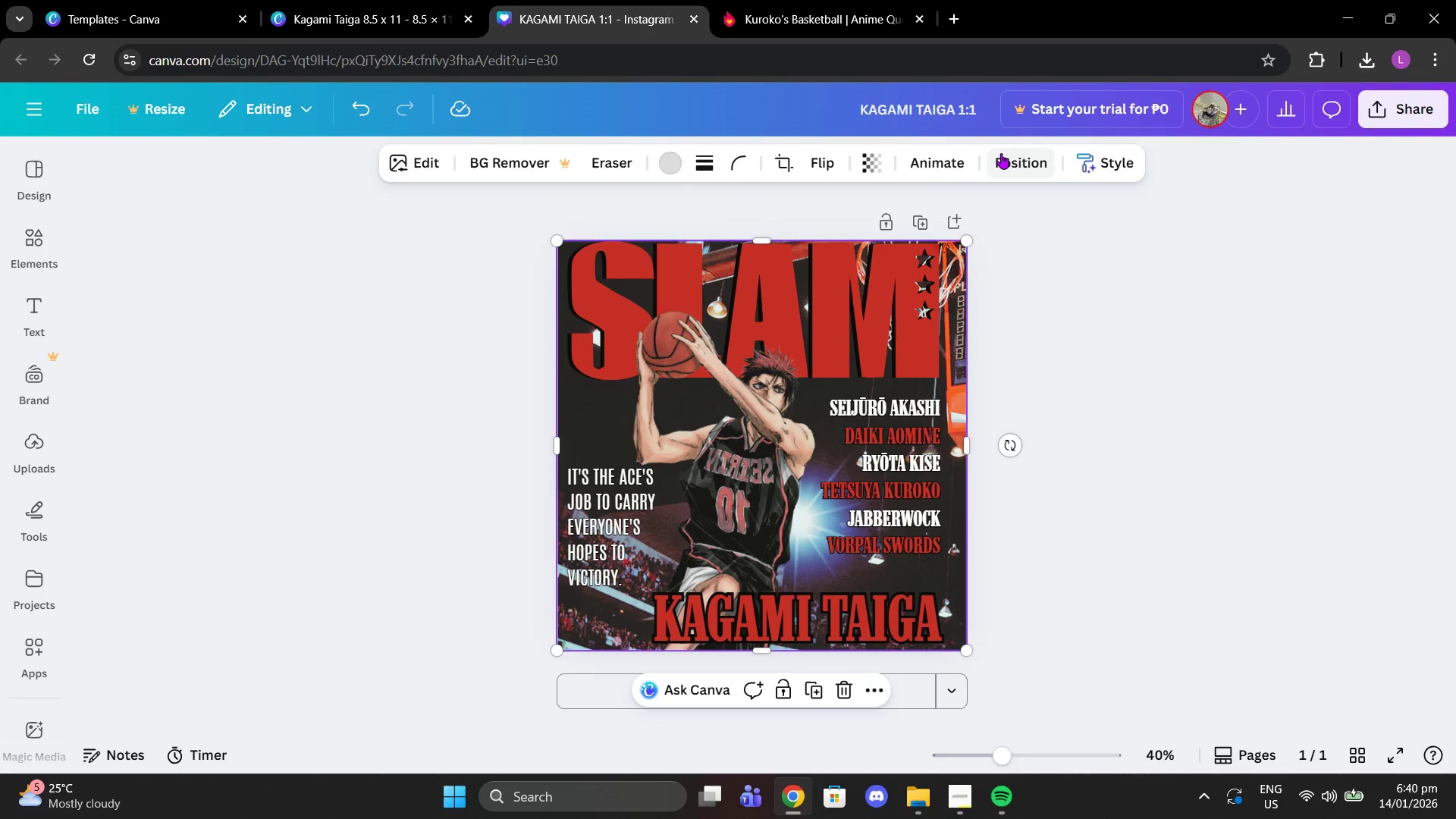 
left_click([1001, 153])
 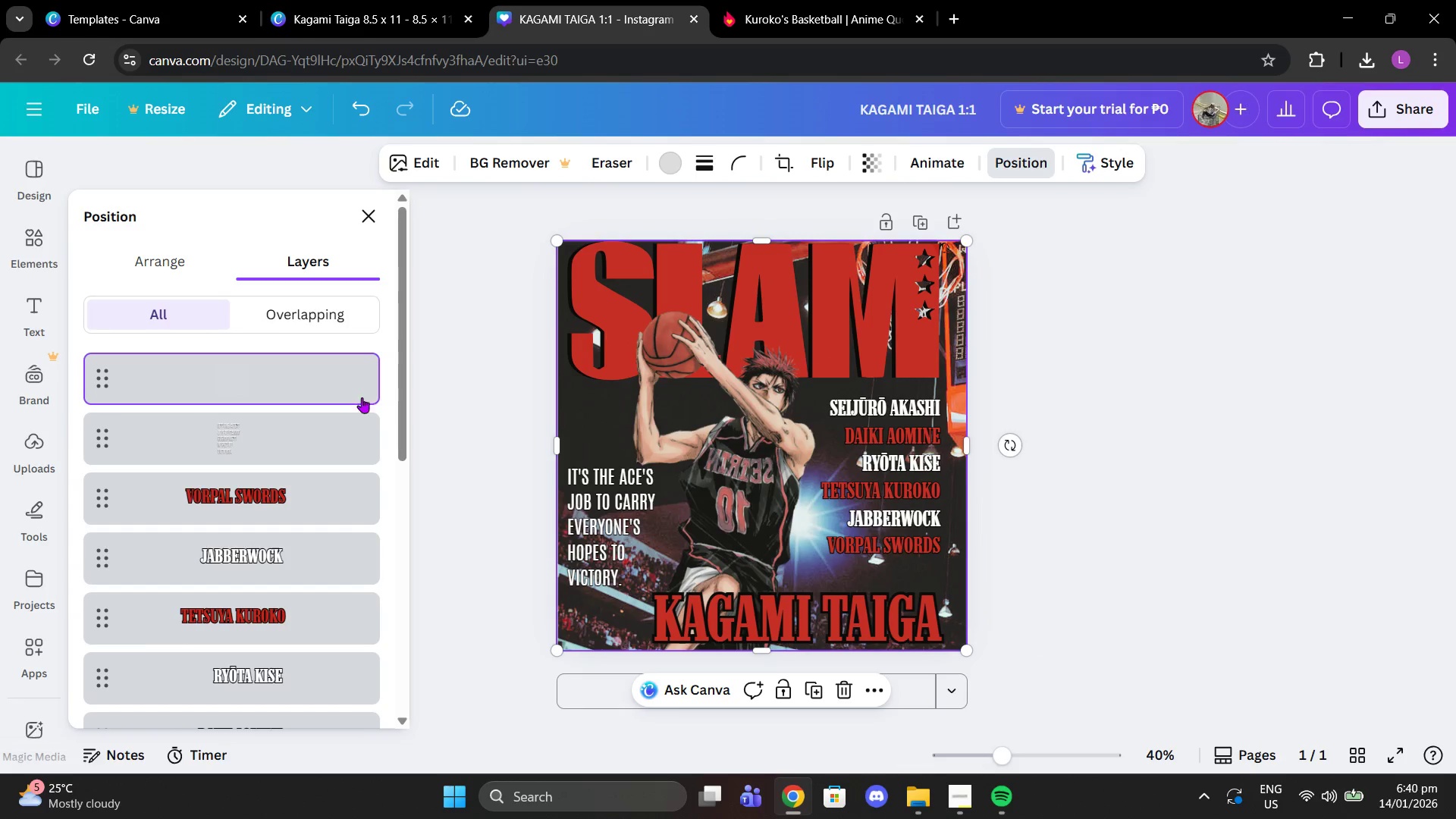 
scroll: coordinate [345, 466], scroll_direction: down, amount: 4.0
 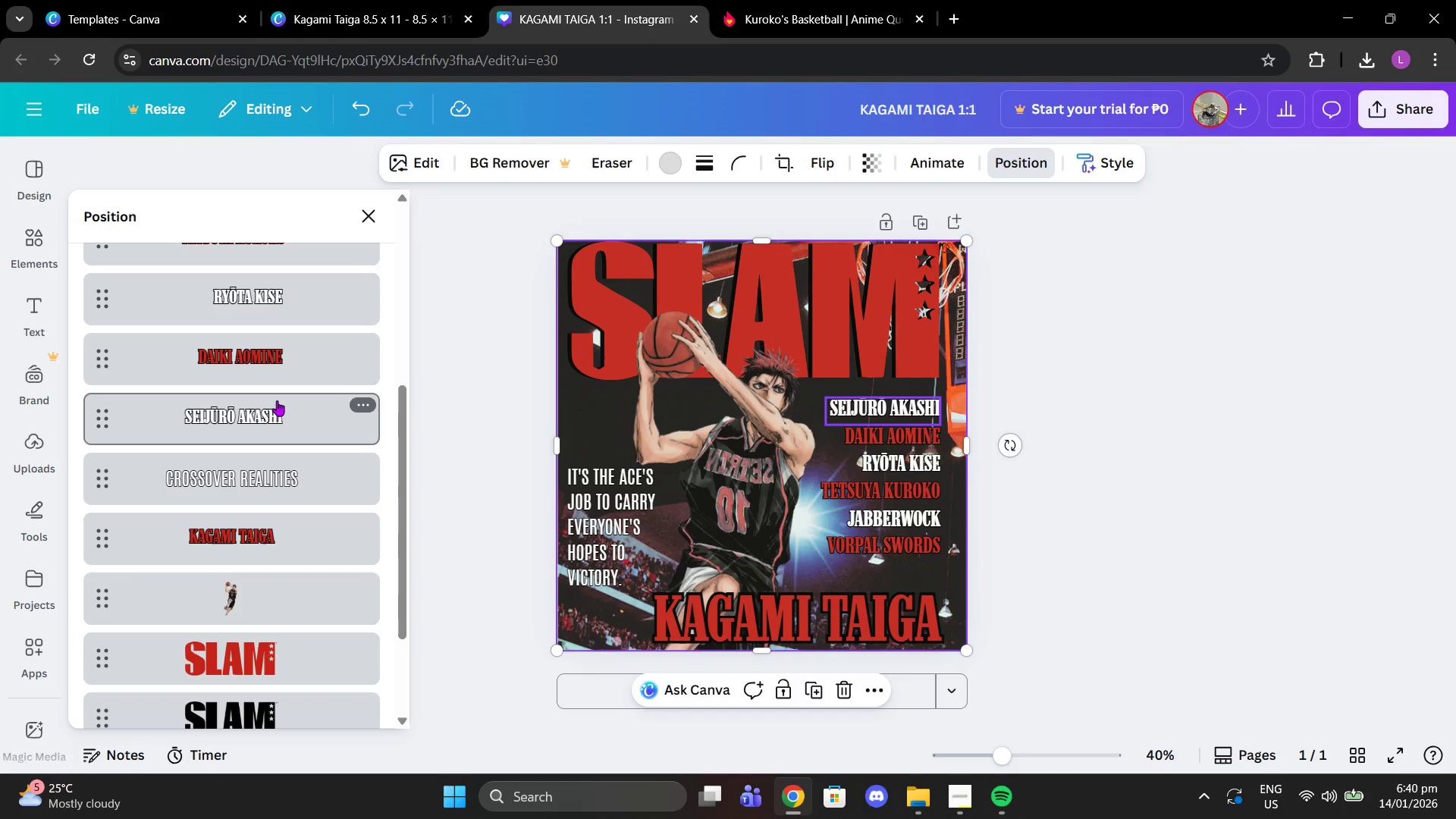 
left_click([277, 400])
 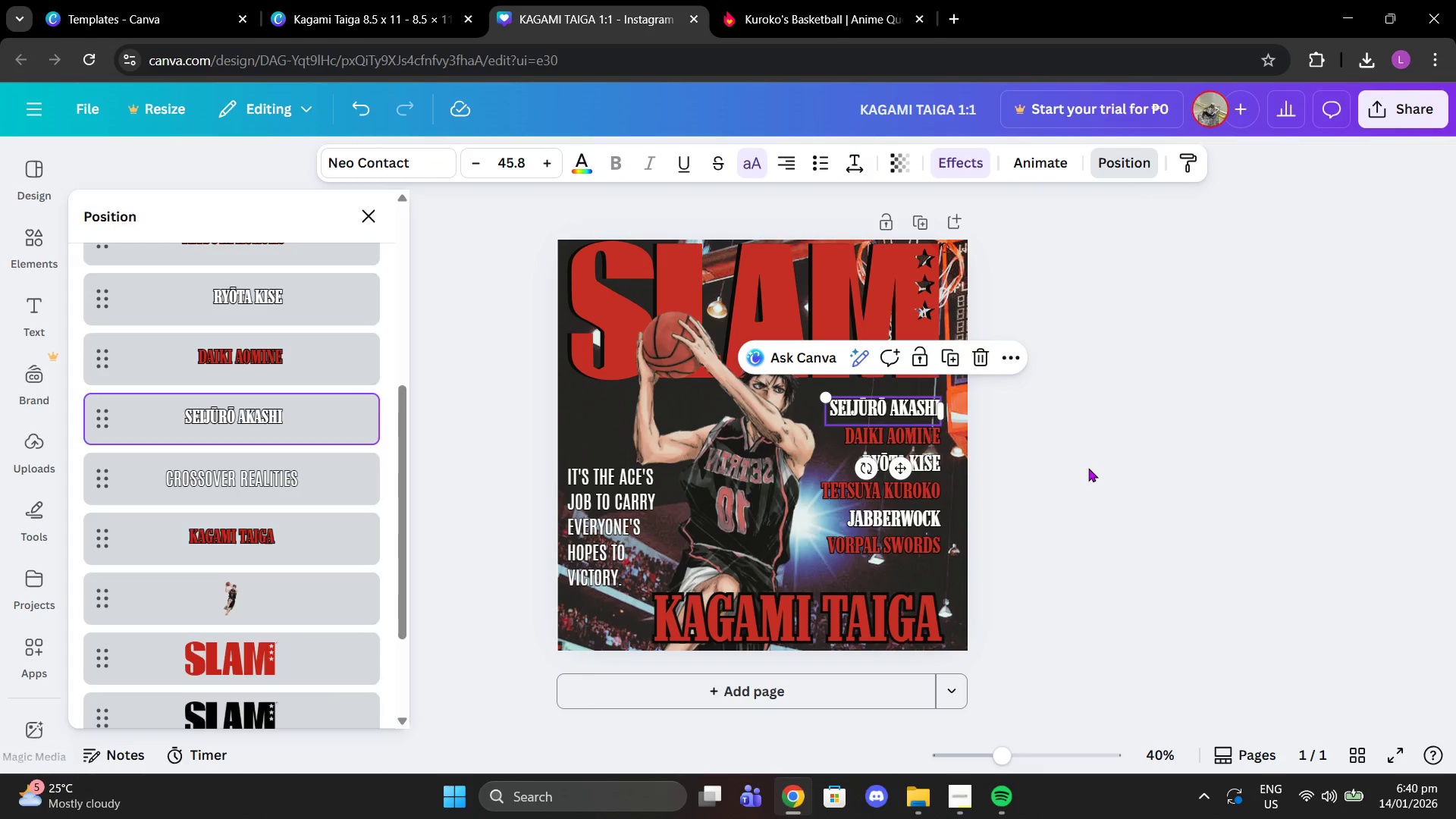 
left_click([1088, 468])
 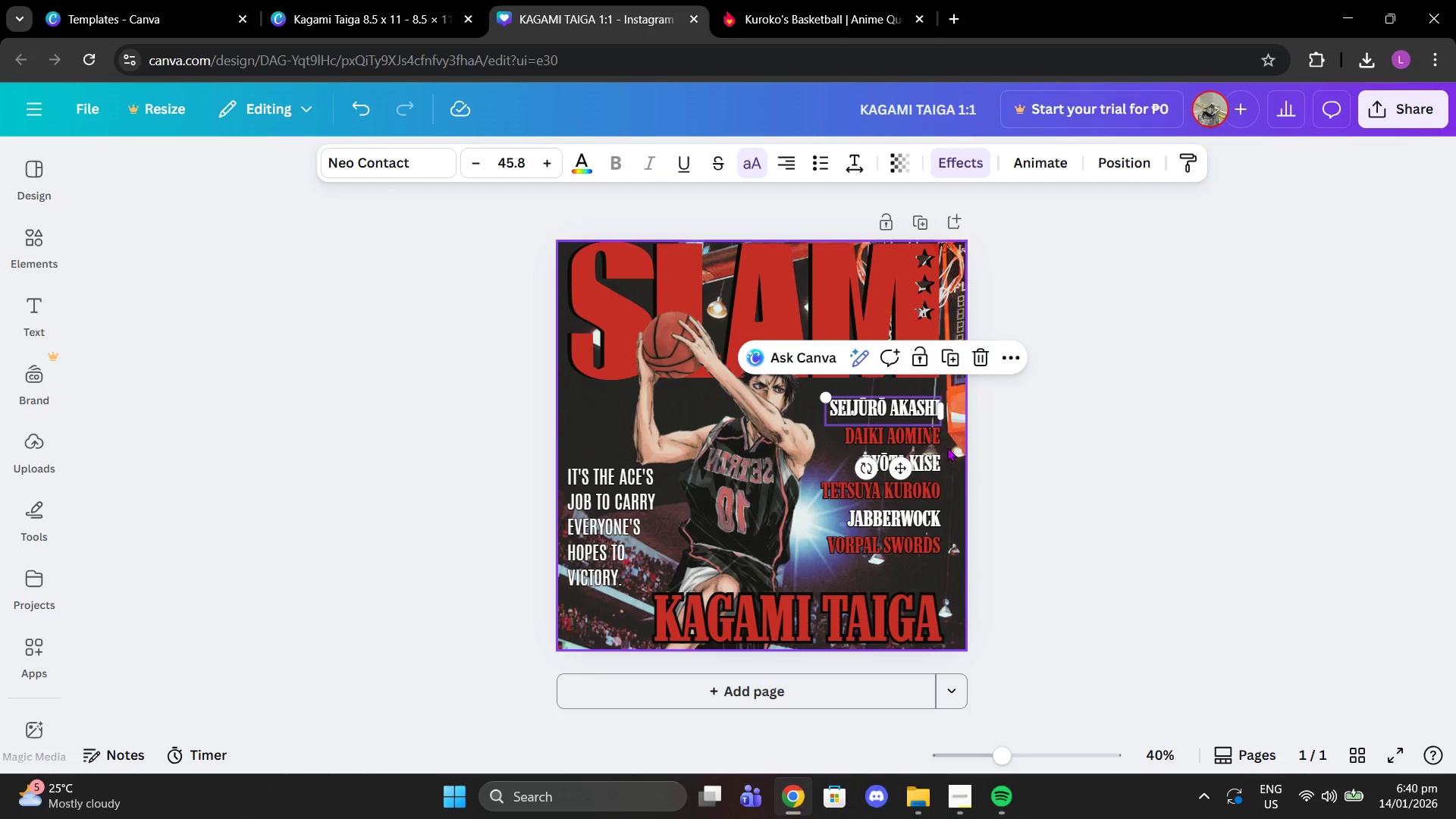 
left_click_drag(start_coordinate=[947, 447], to_coordinate=[754, 450])
 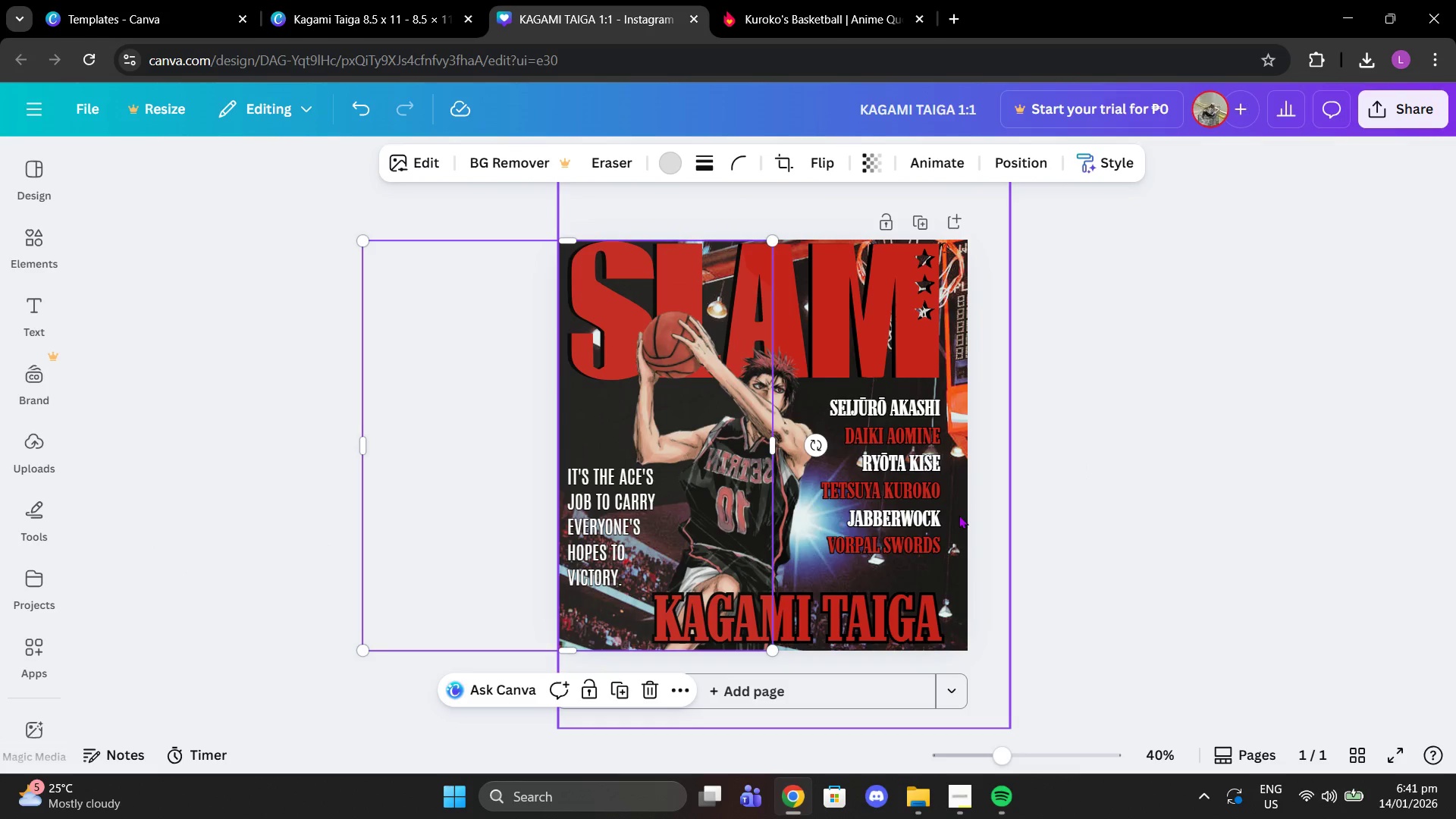 
left_click([1033, 565])
 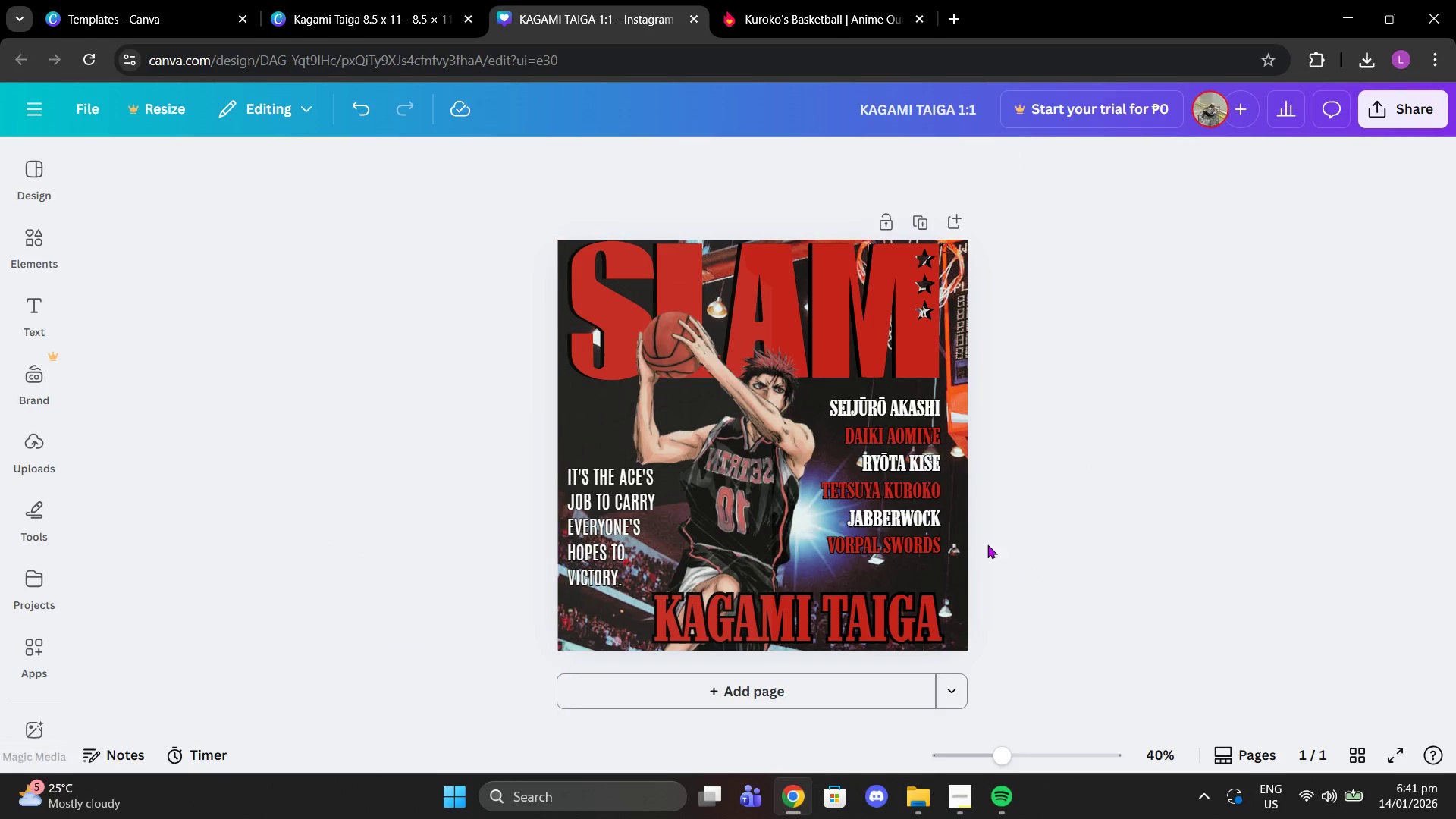 
left_click_drag(start_coordinate=[999, 544], to_coordinate=[934, 408])
 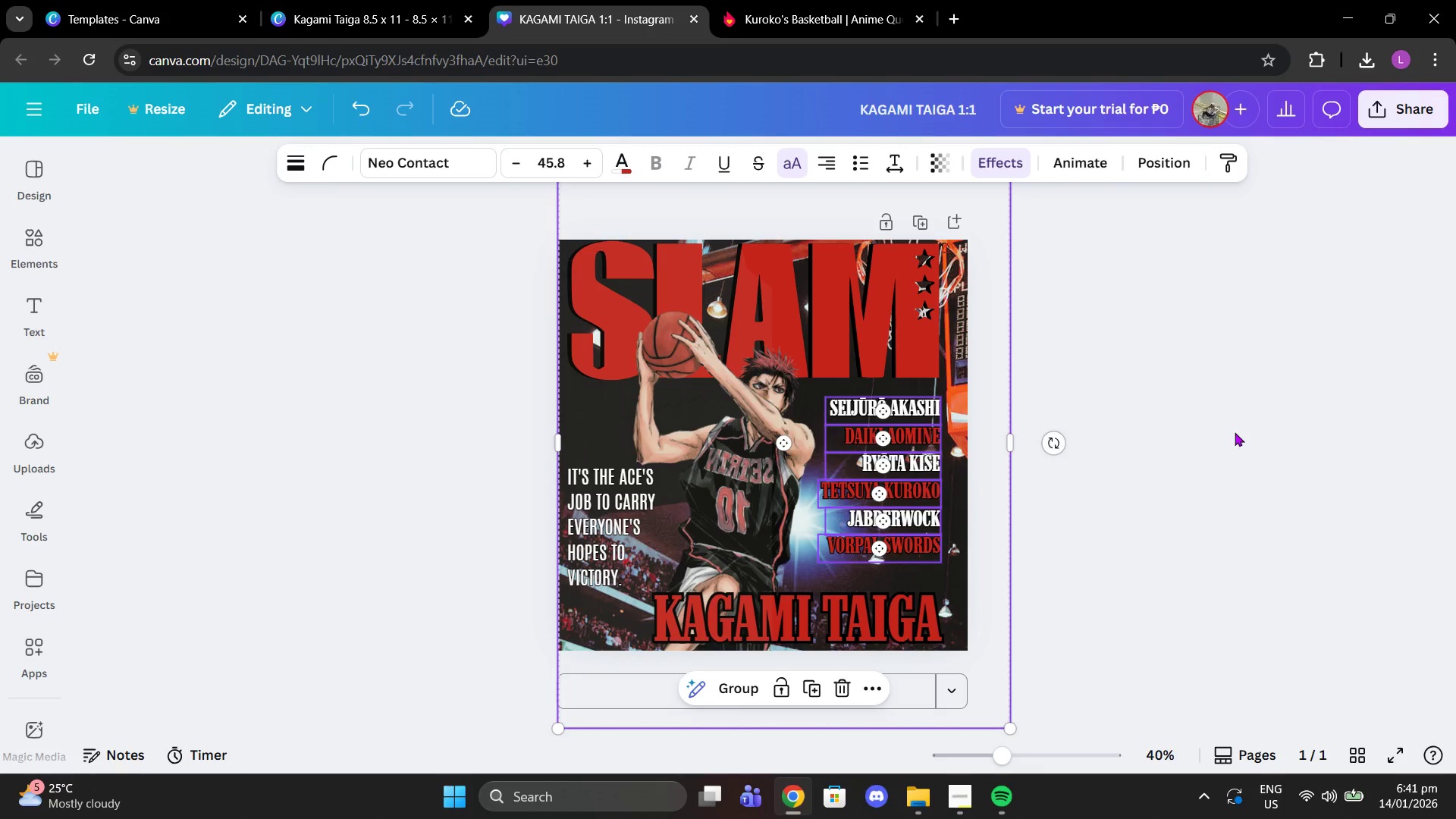 
left_click([1166, 404])
 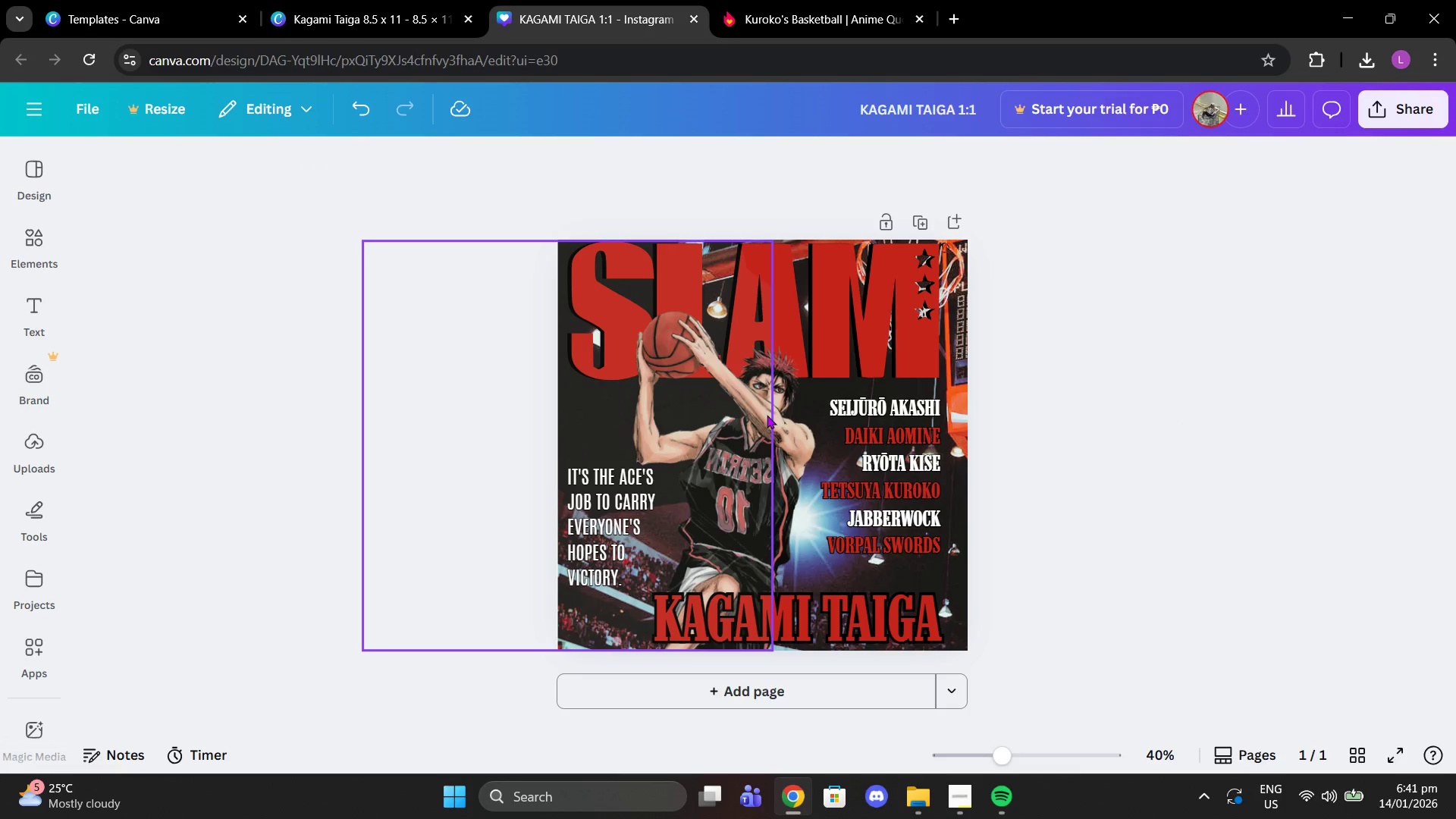 
left_click_drag(start_coordinate=[767, 415], to_coordinate=[959, 413])
 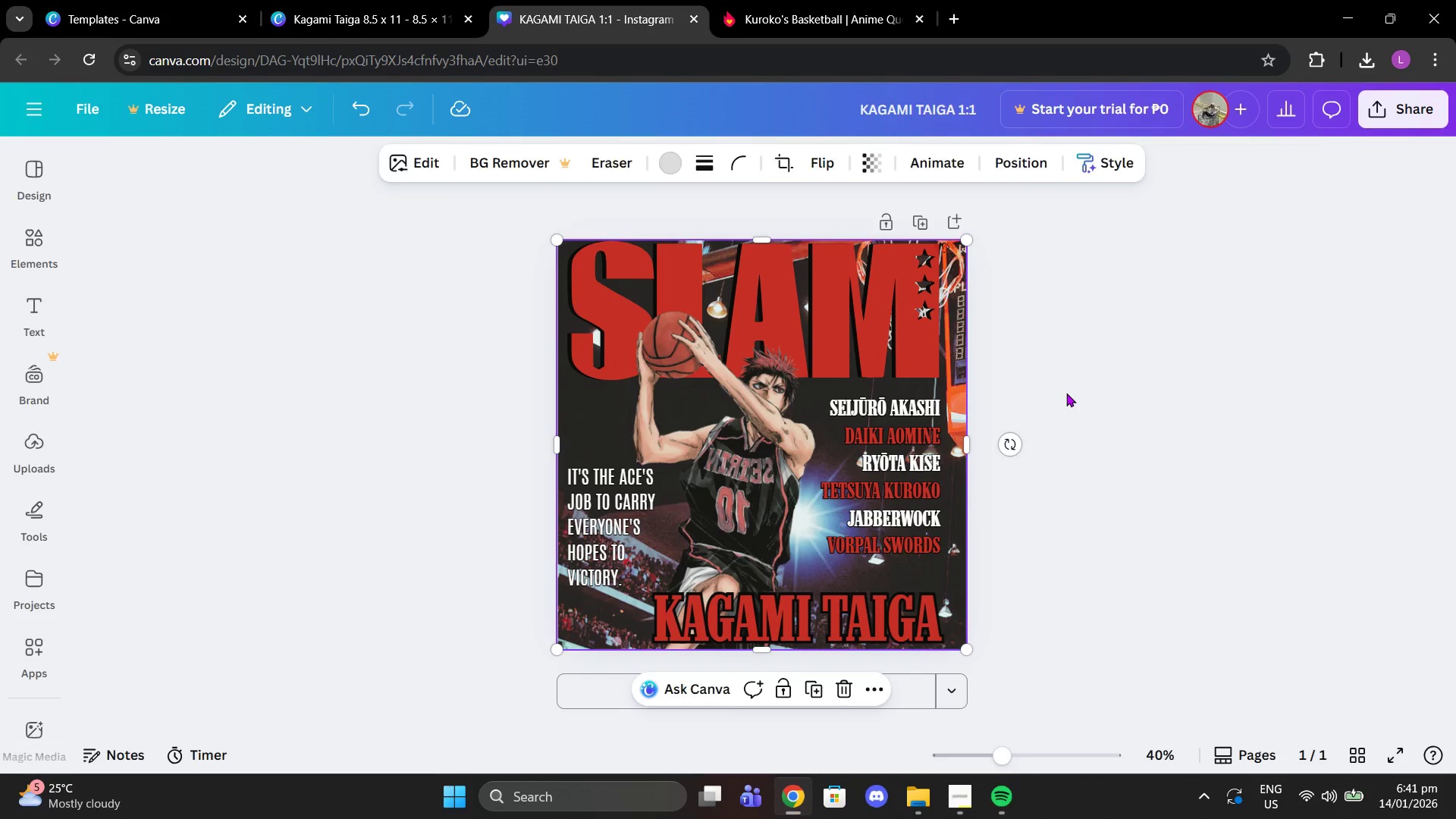 
left_click([1066, 393])
 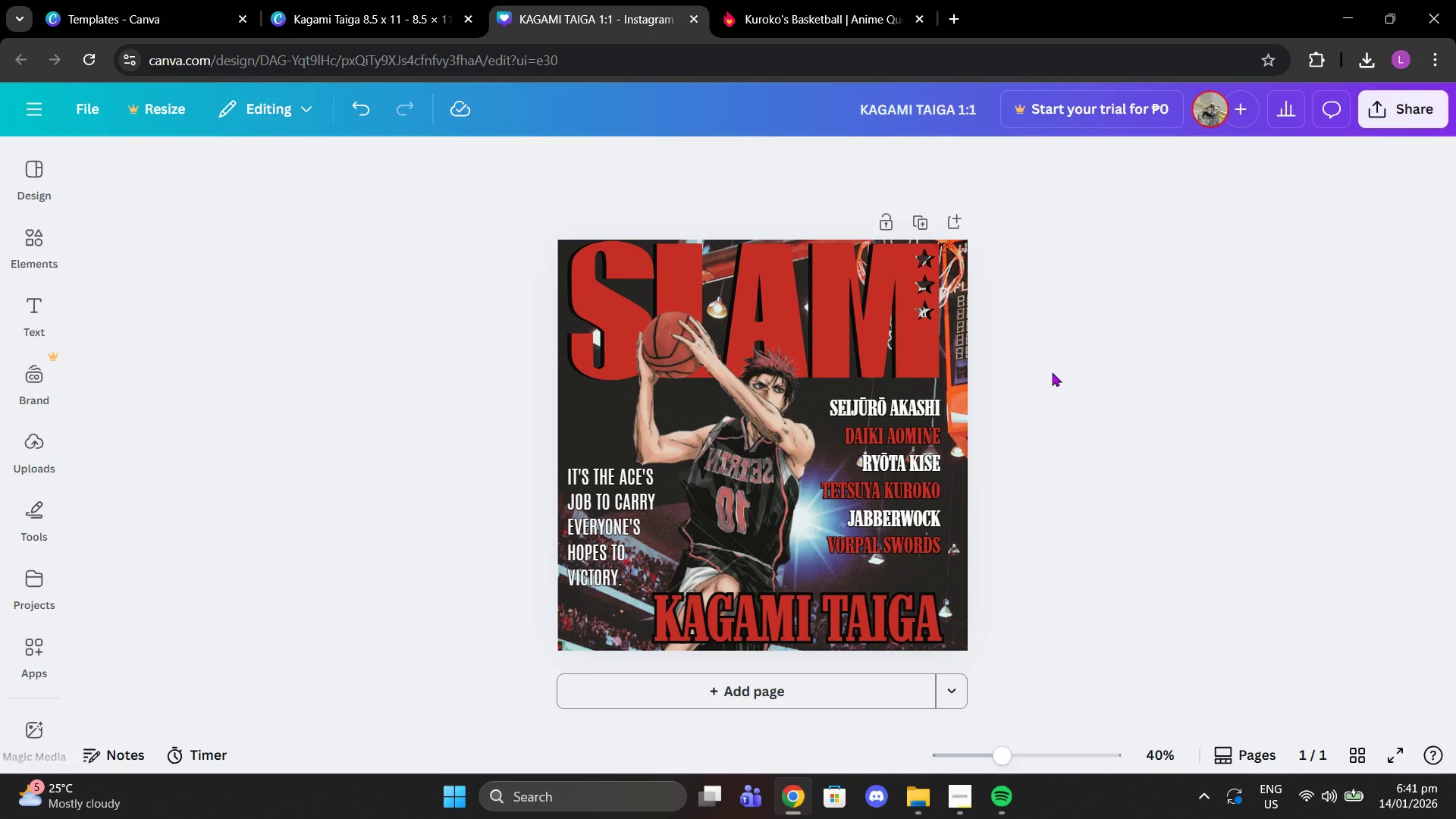 
key(Control+Z)
 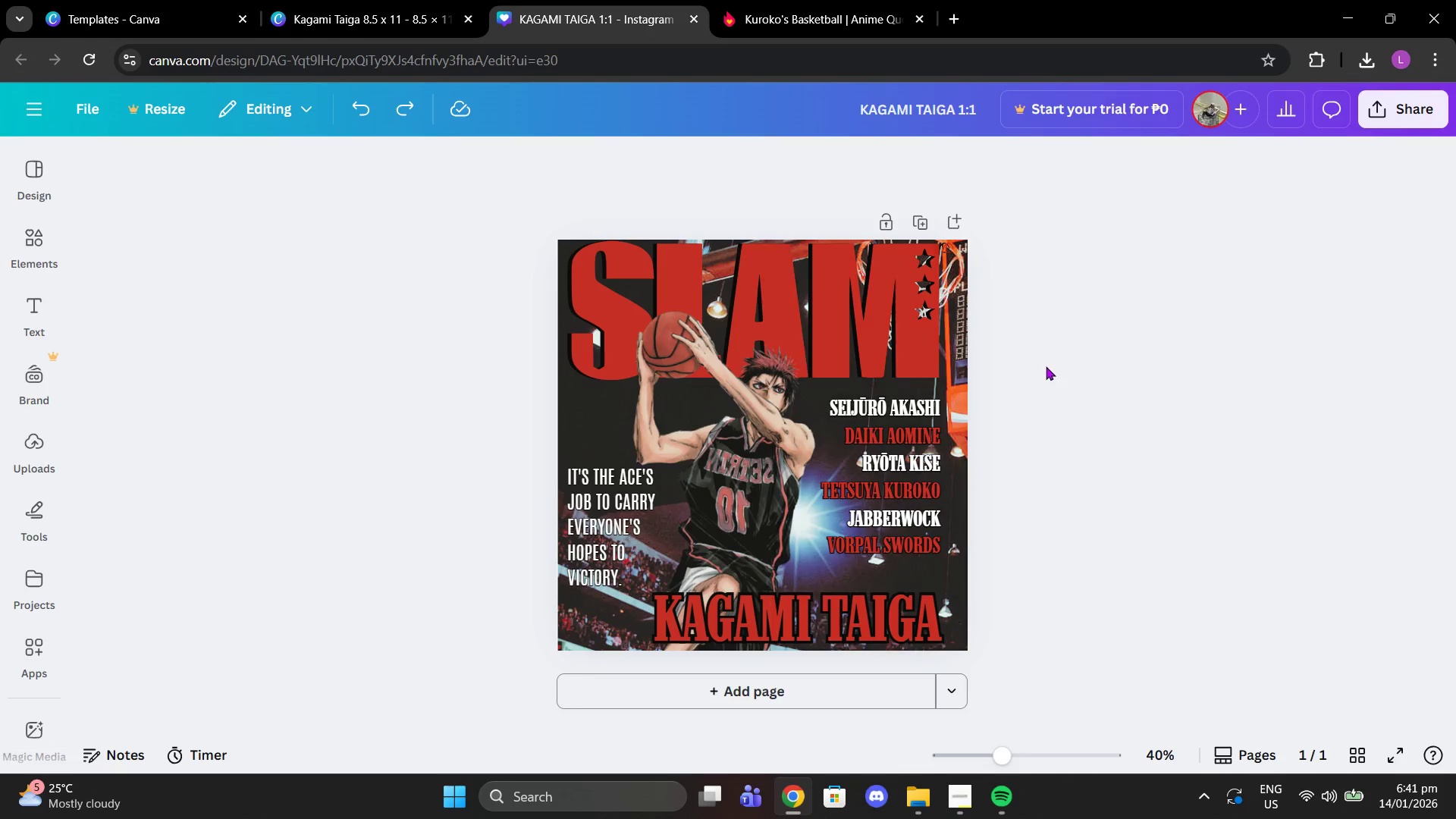 
key(Control+Z)
 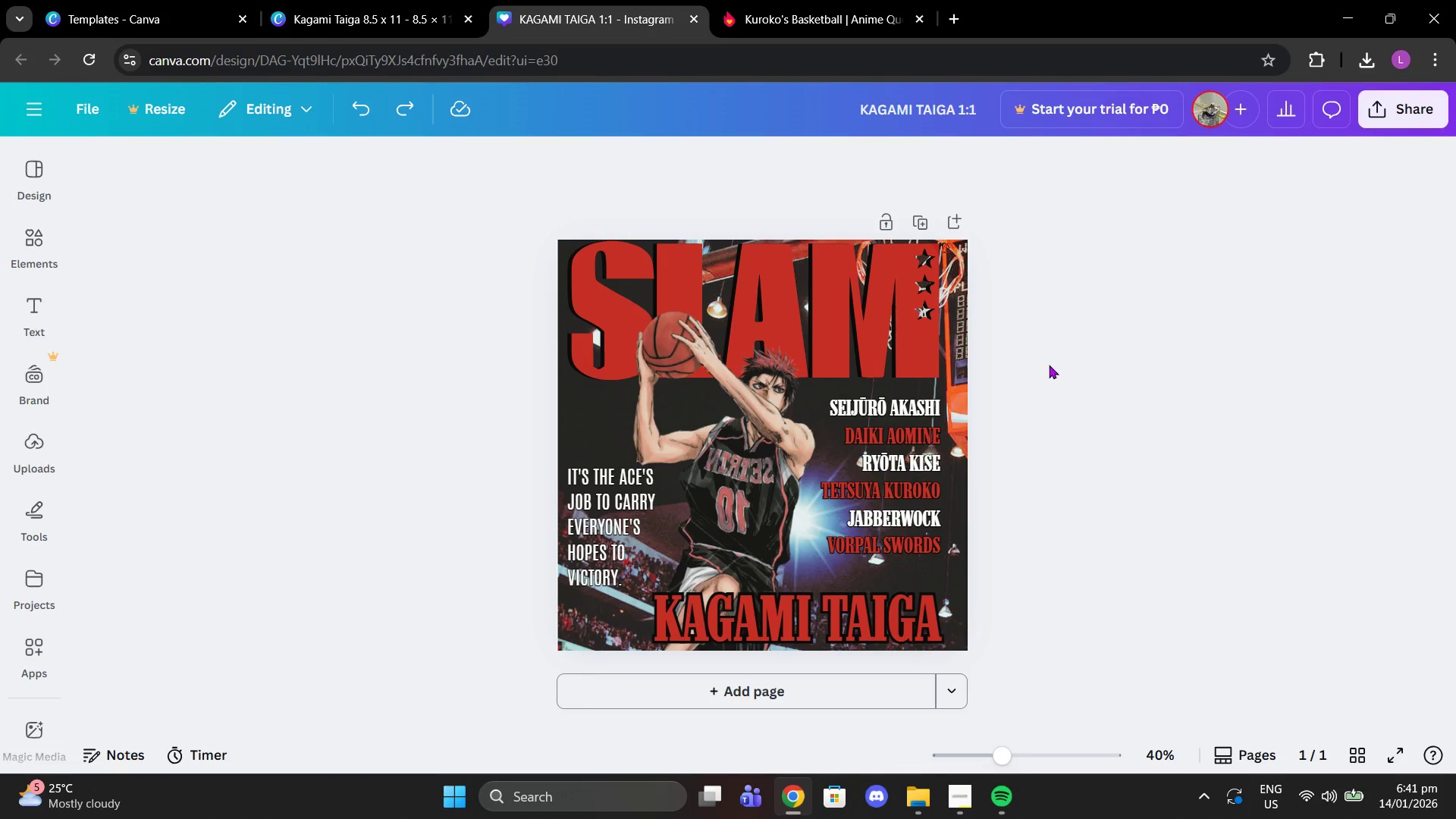 
left_click([1052, 366])
 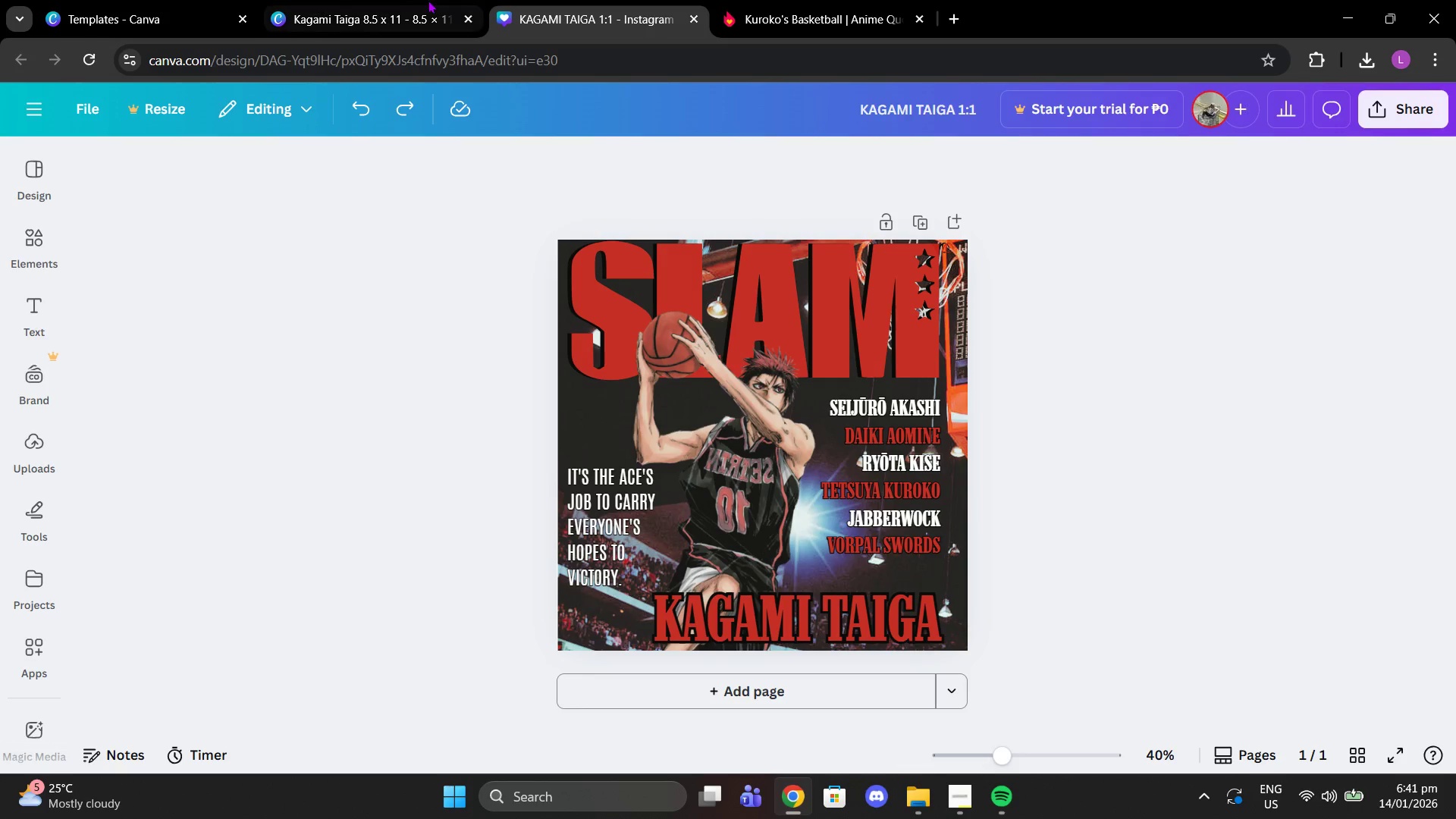 
left_click([593, 0])
 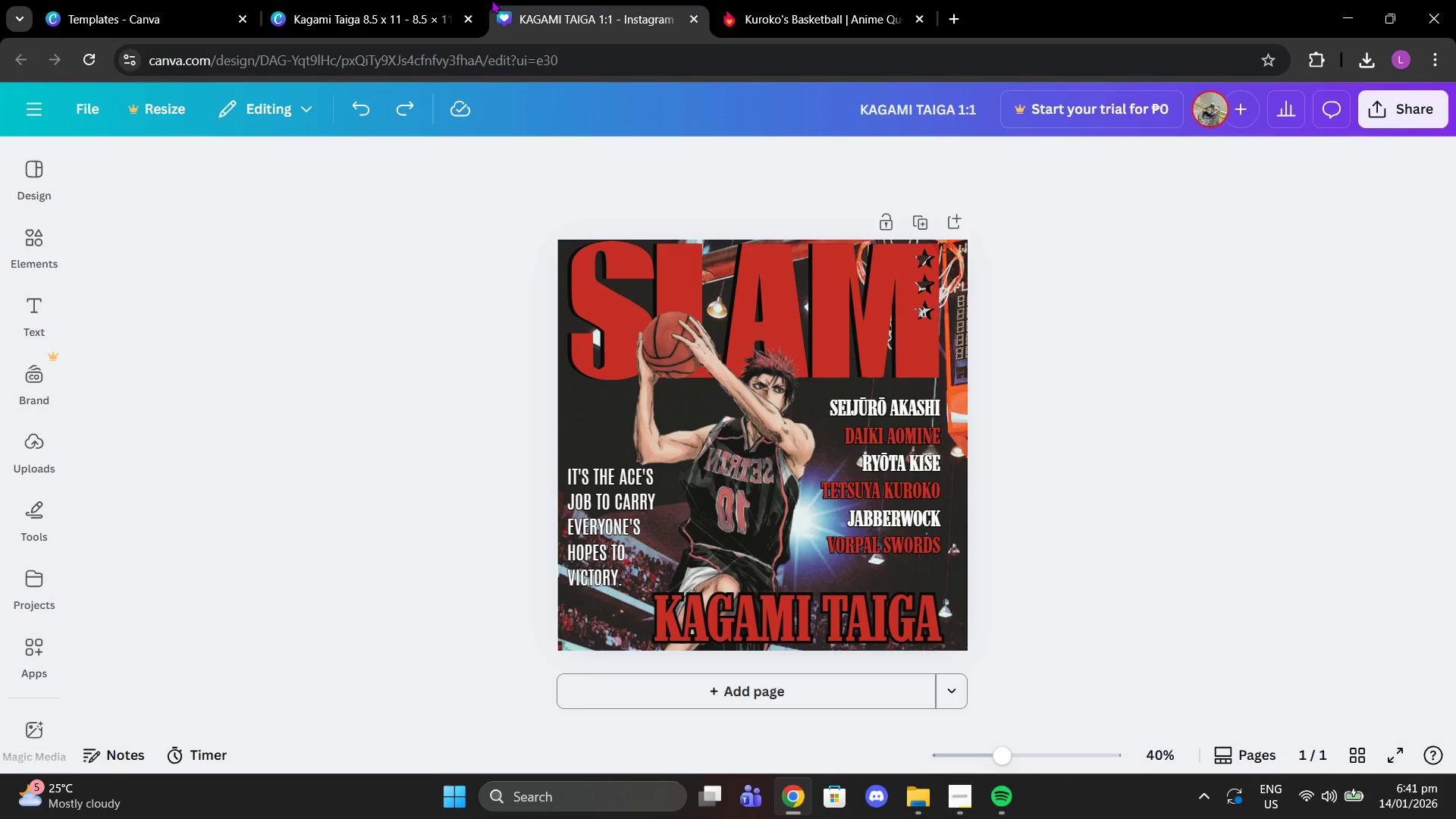 
left_click([460, 0])
 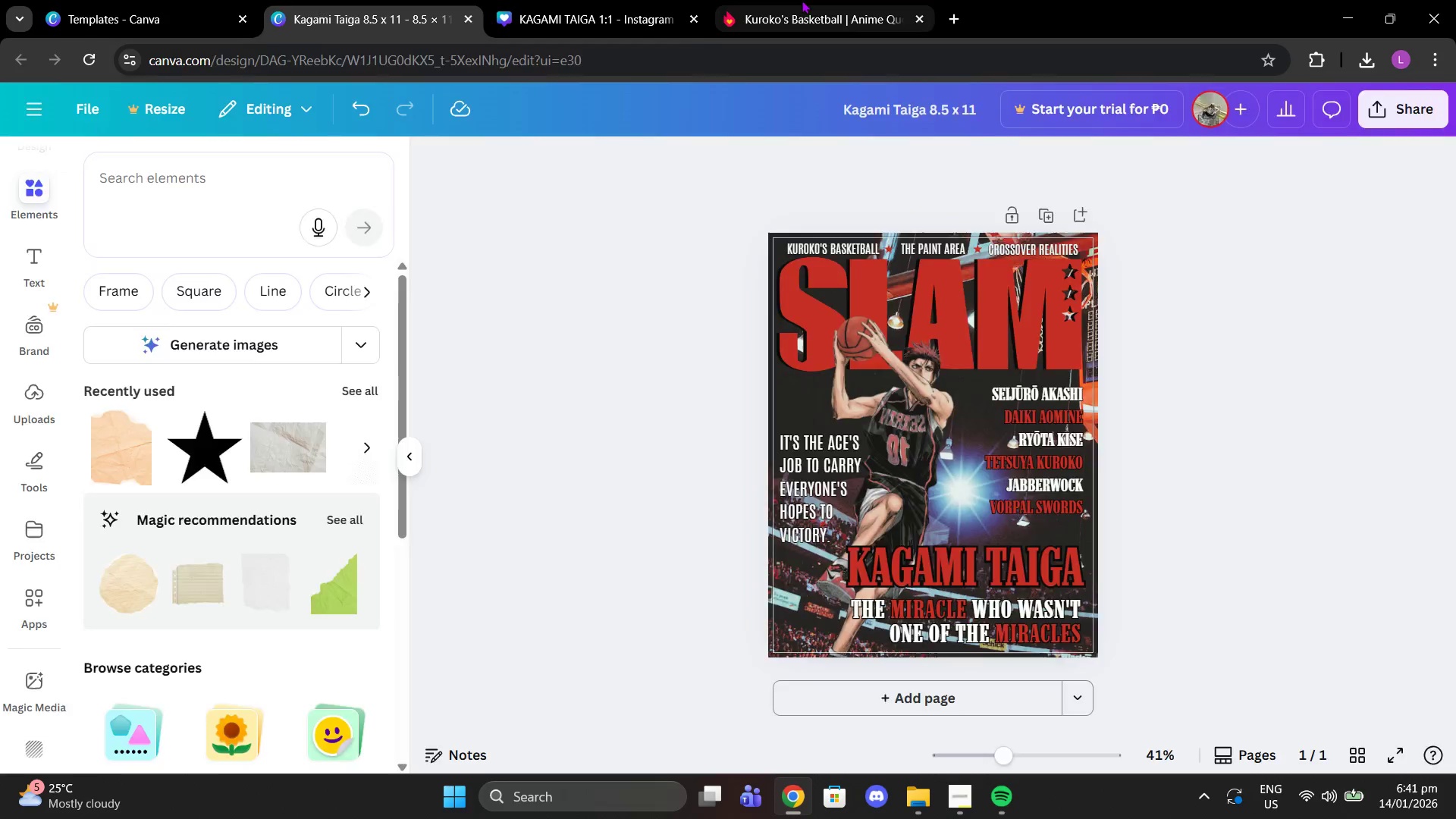 
left_click([802, 0])
 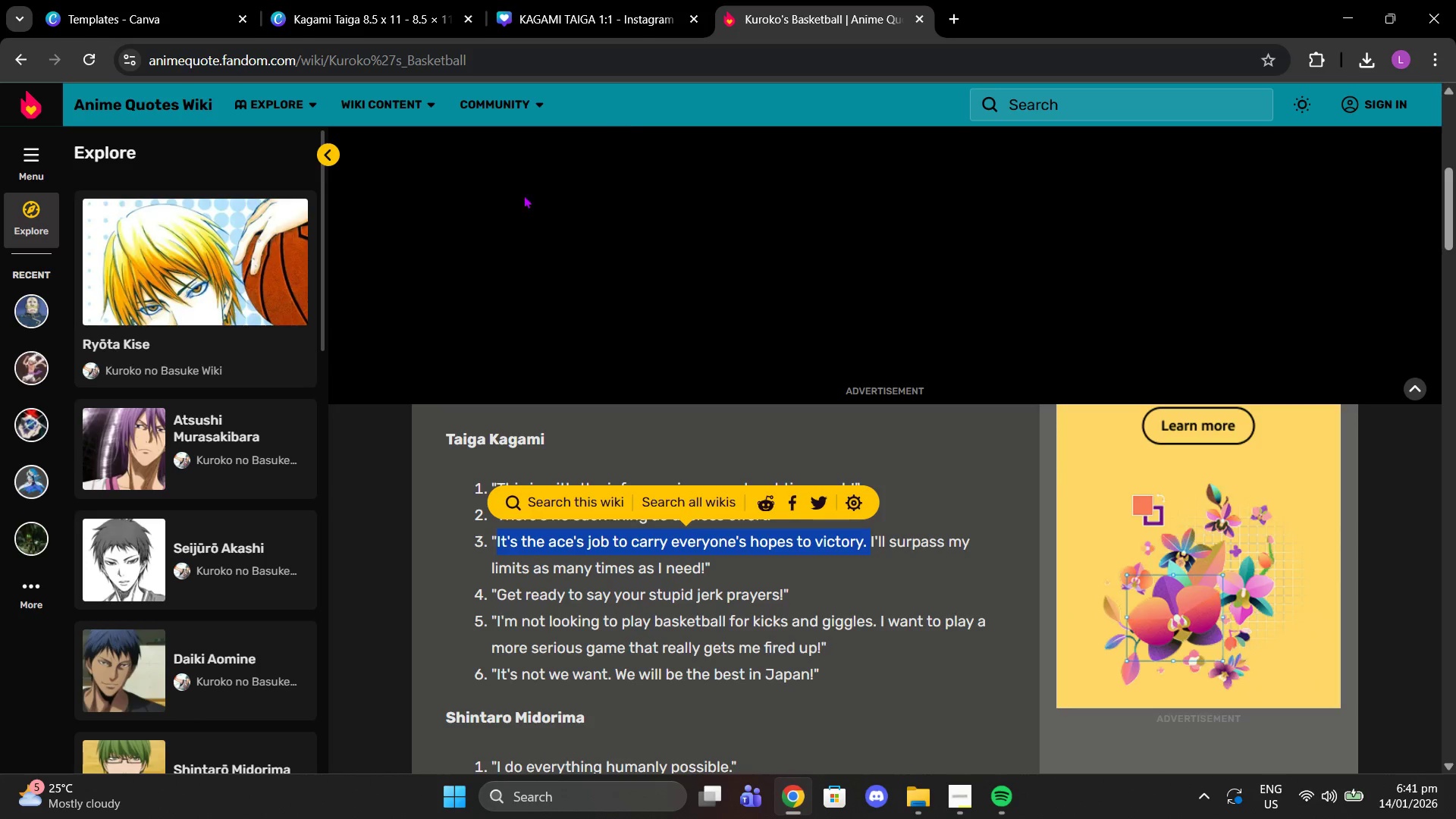 
scroll: coordinate [482, 253], scroll_direction: up, amount: 2.0
 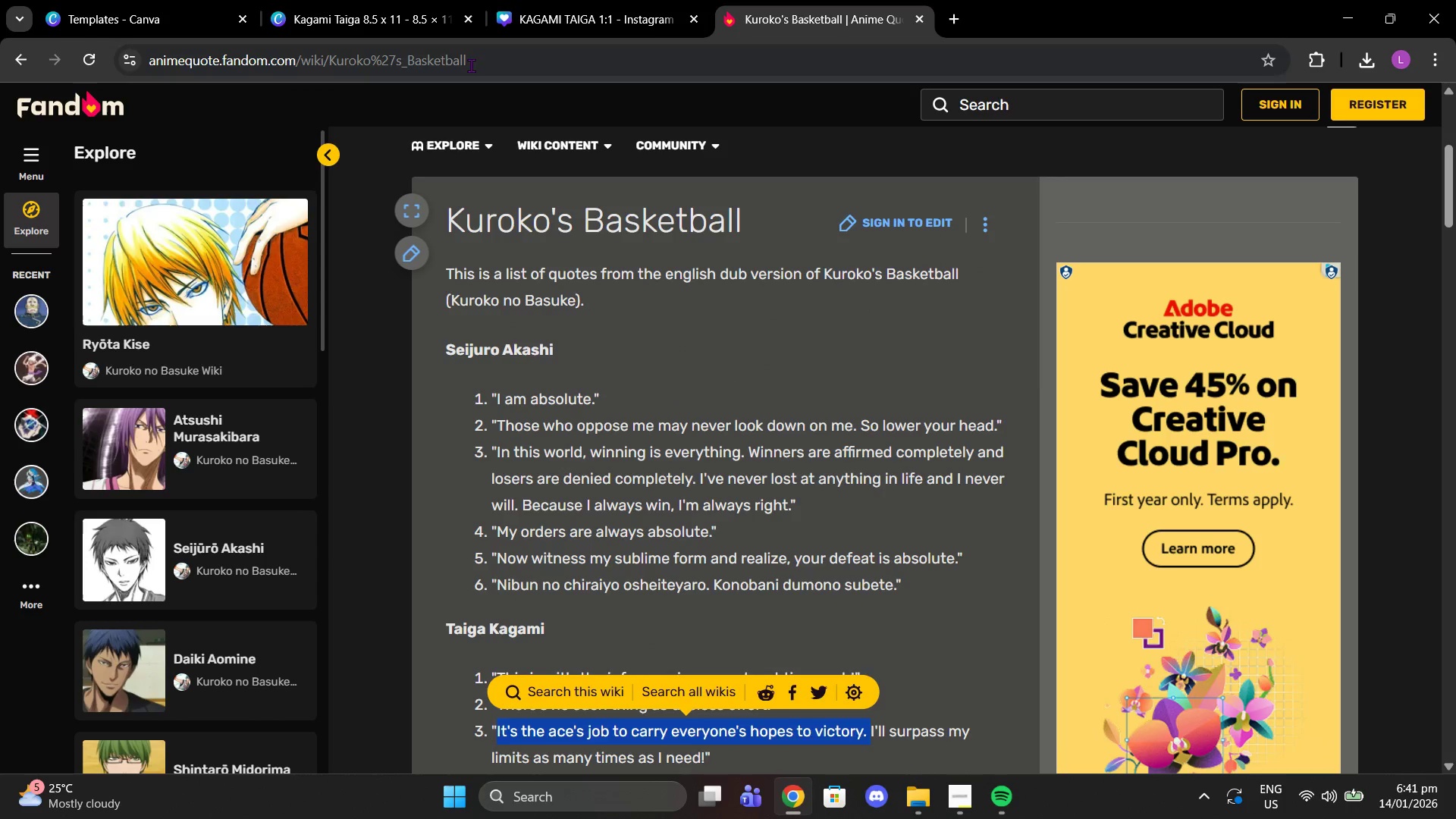 
left_click_drag(start_coordinate=[471, 65], to_coordinate=[129, 34])
 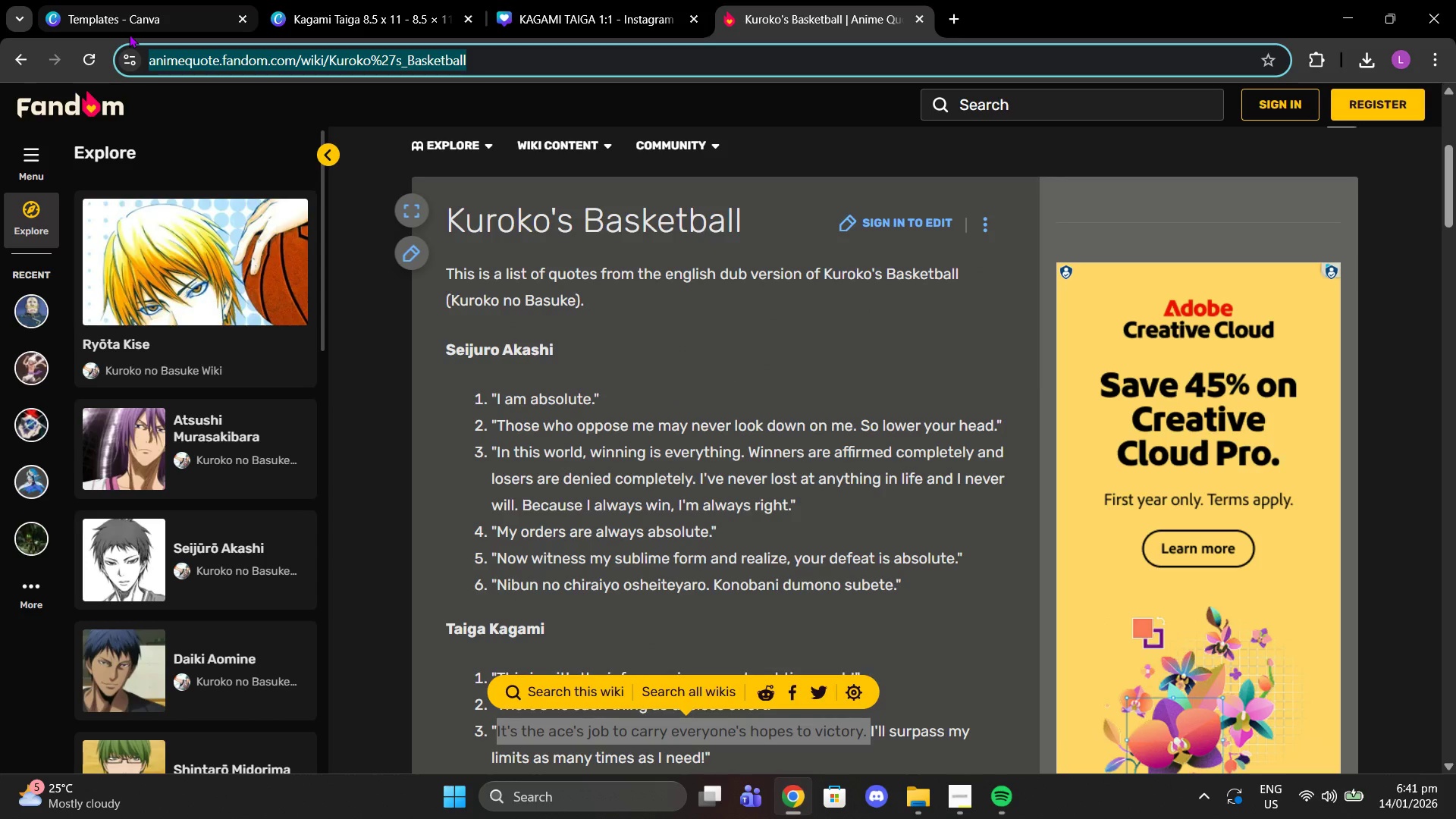 
key(Backspace)
type(pinterest)
 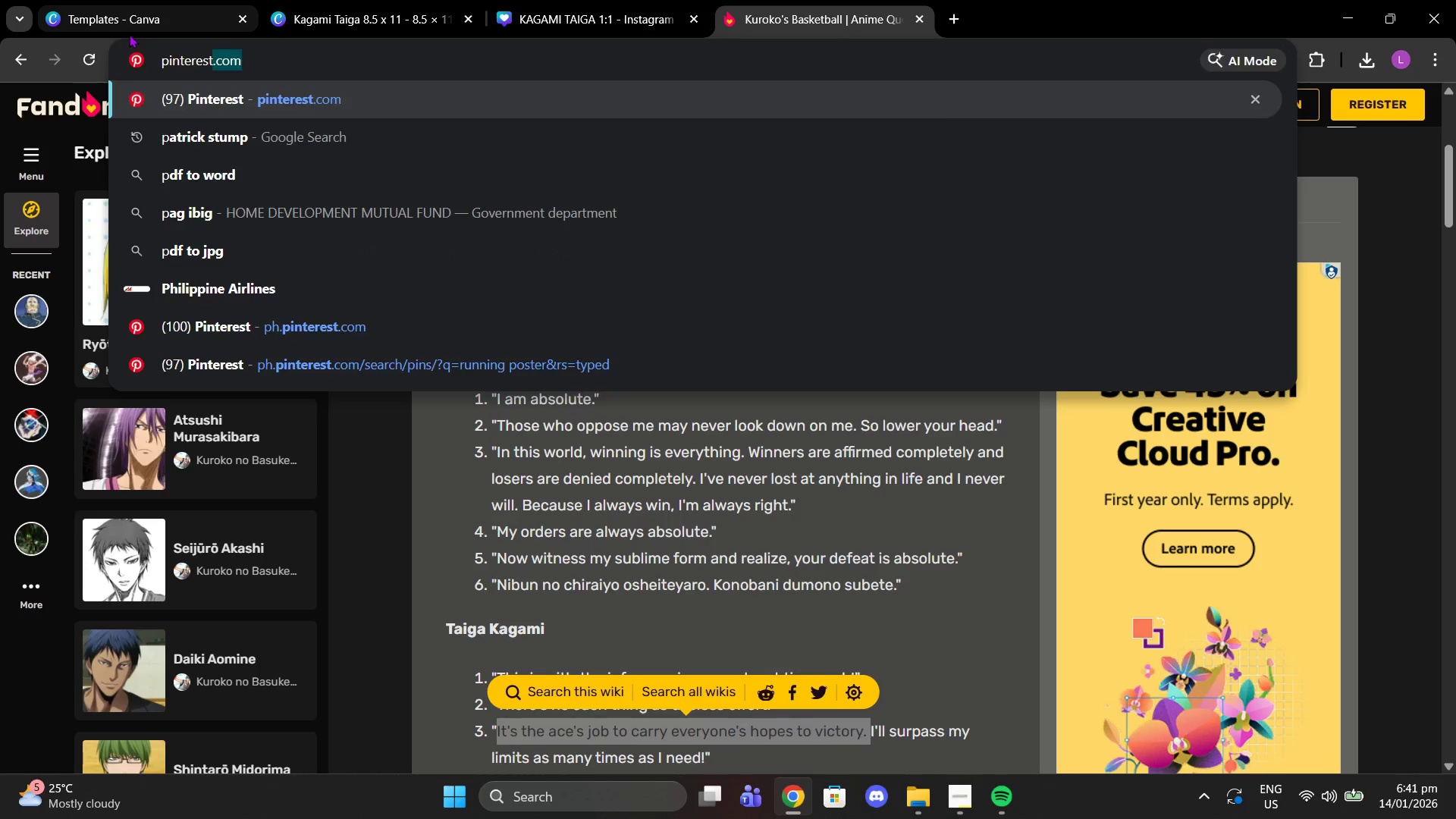 
key(Enter)
 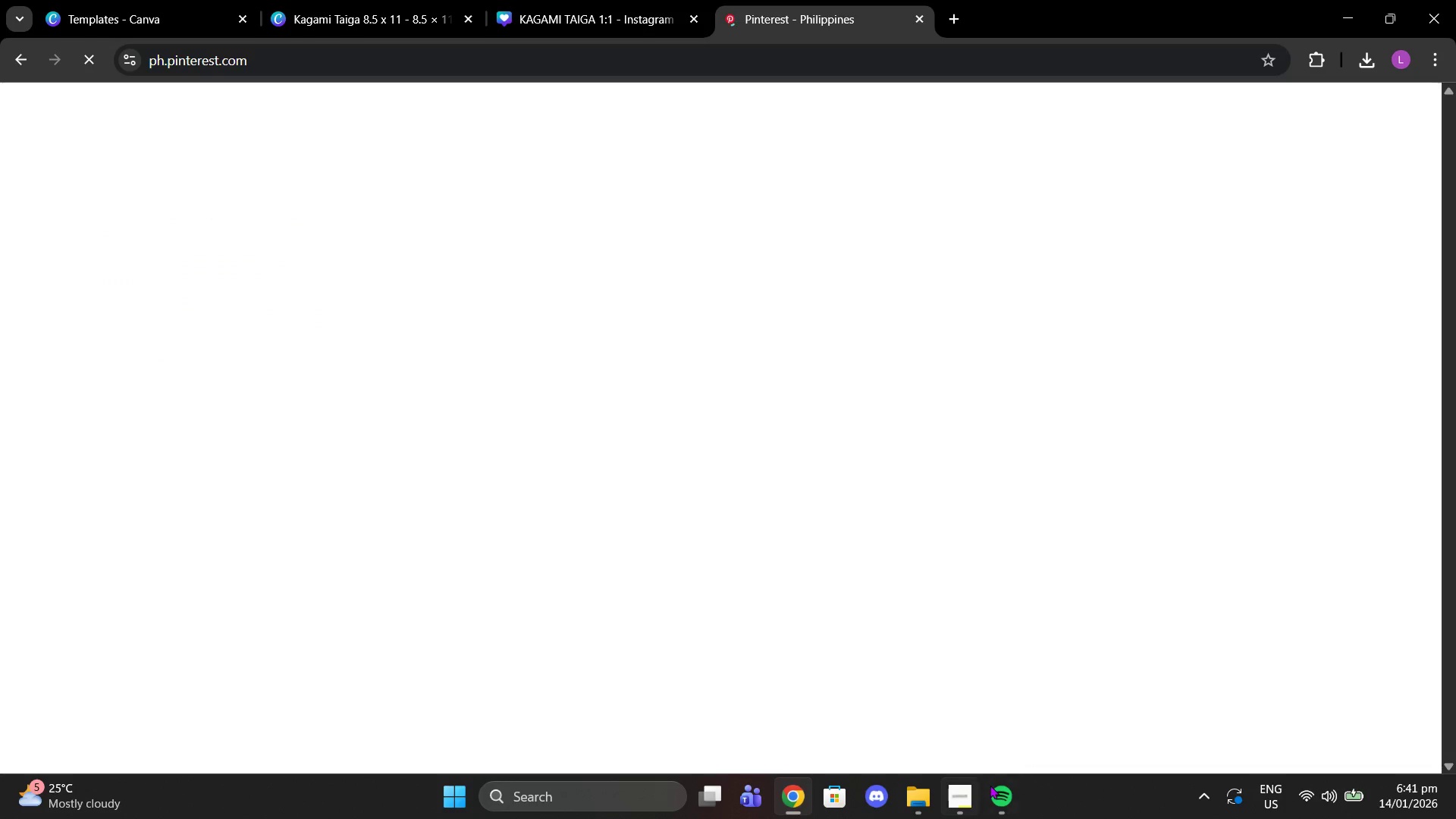 
left_click([946, 817])
 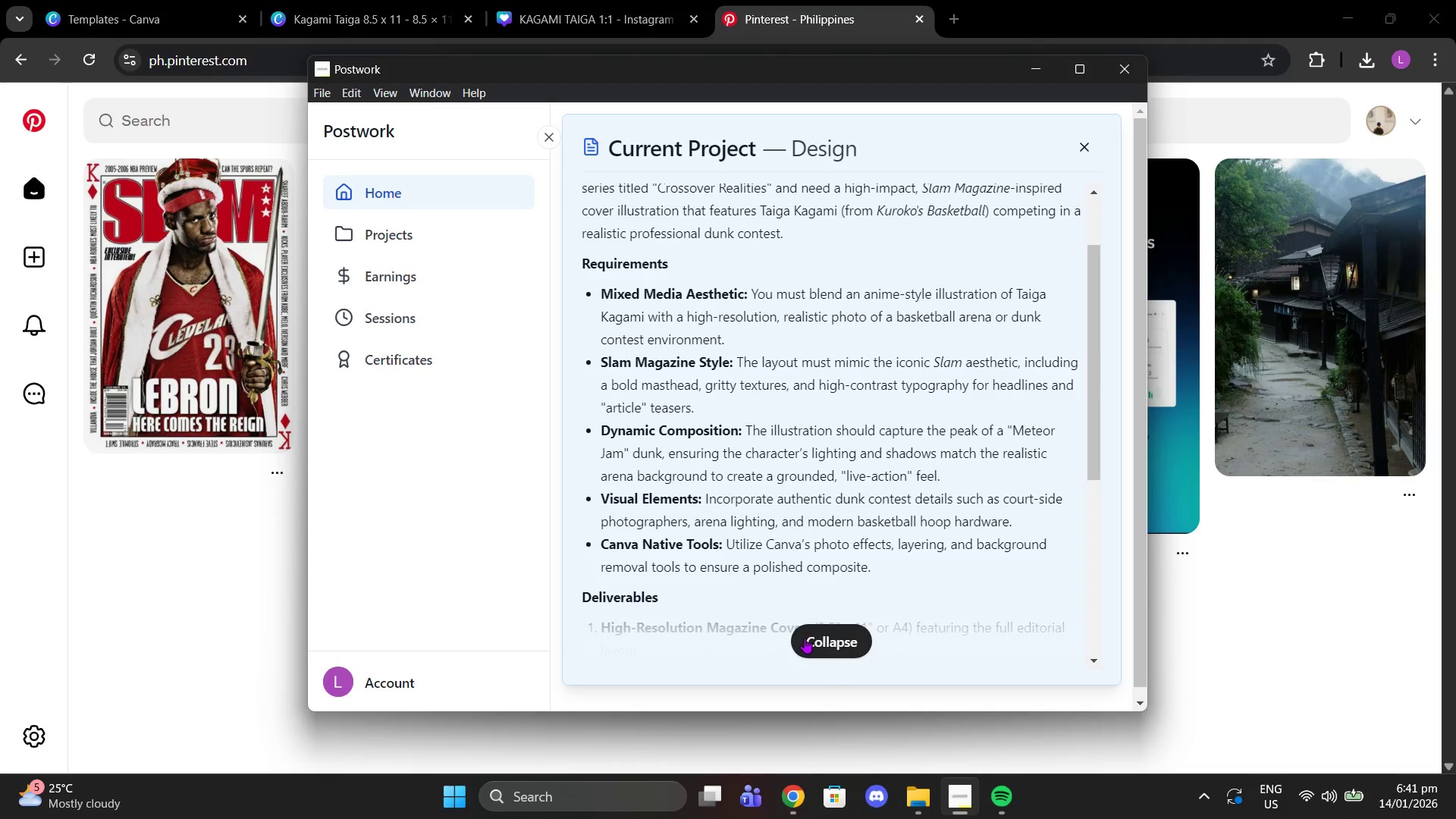 
left_click([805, 638])